 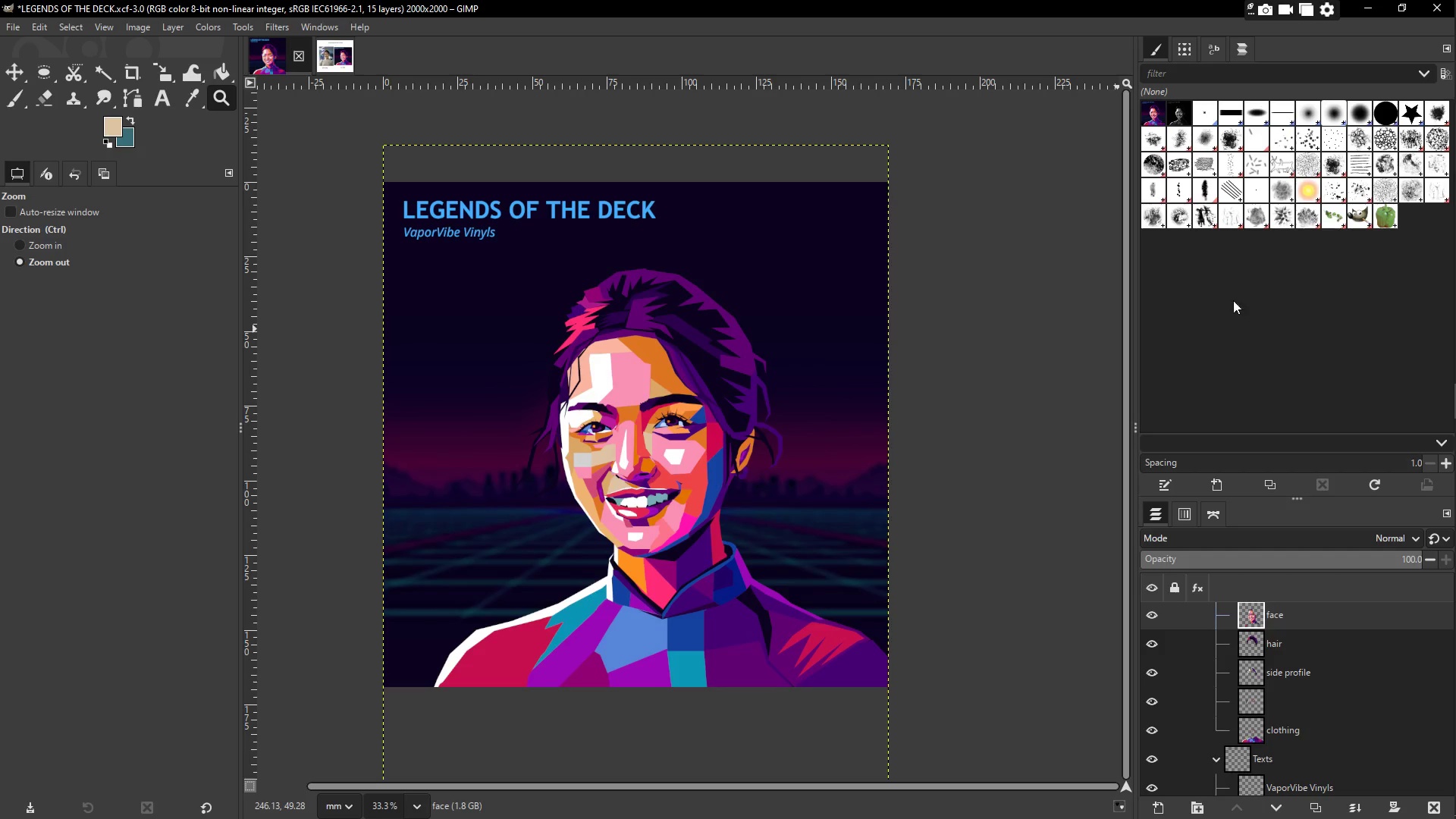 
left_click_drag(start_coordinate=[1124, 373], to_coordinate=[1124, 413])
 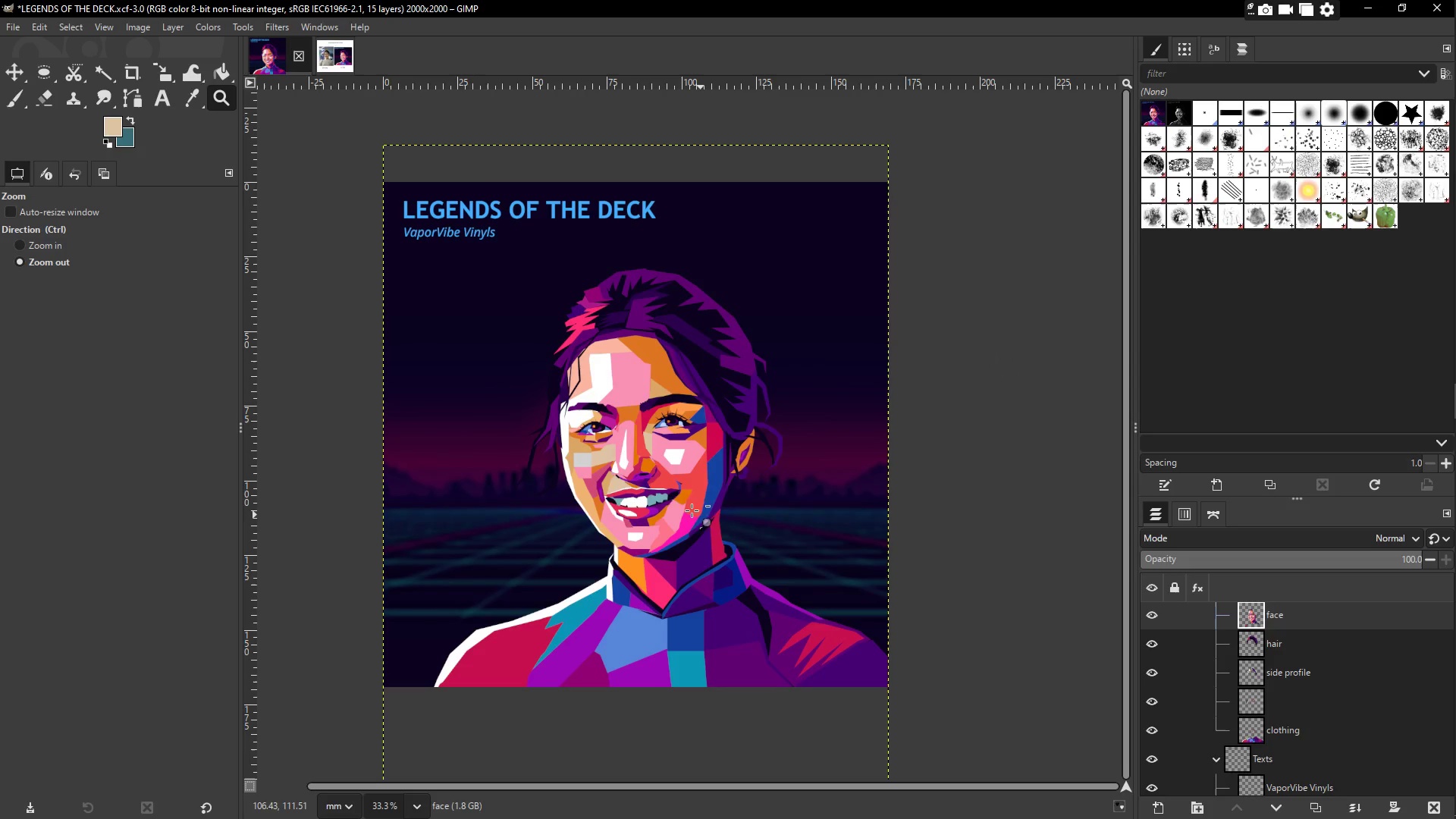 
scroll: coordinate [649, 494], scroll_direction: up, amount: 1.0
 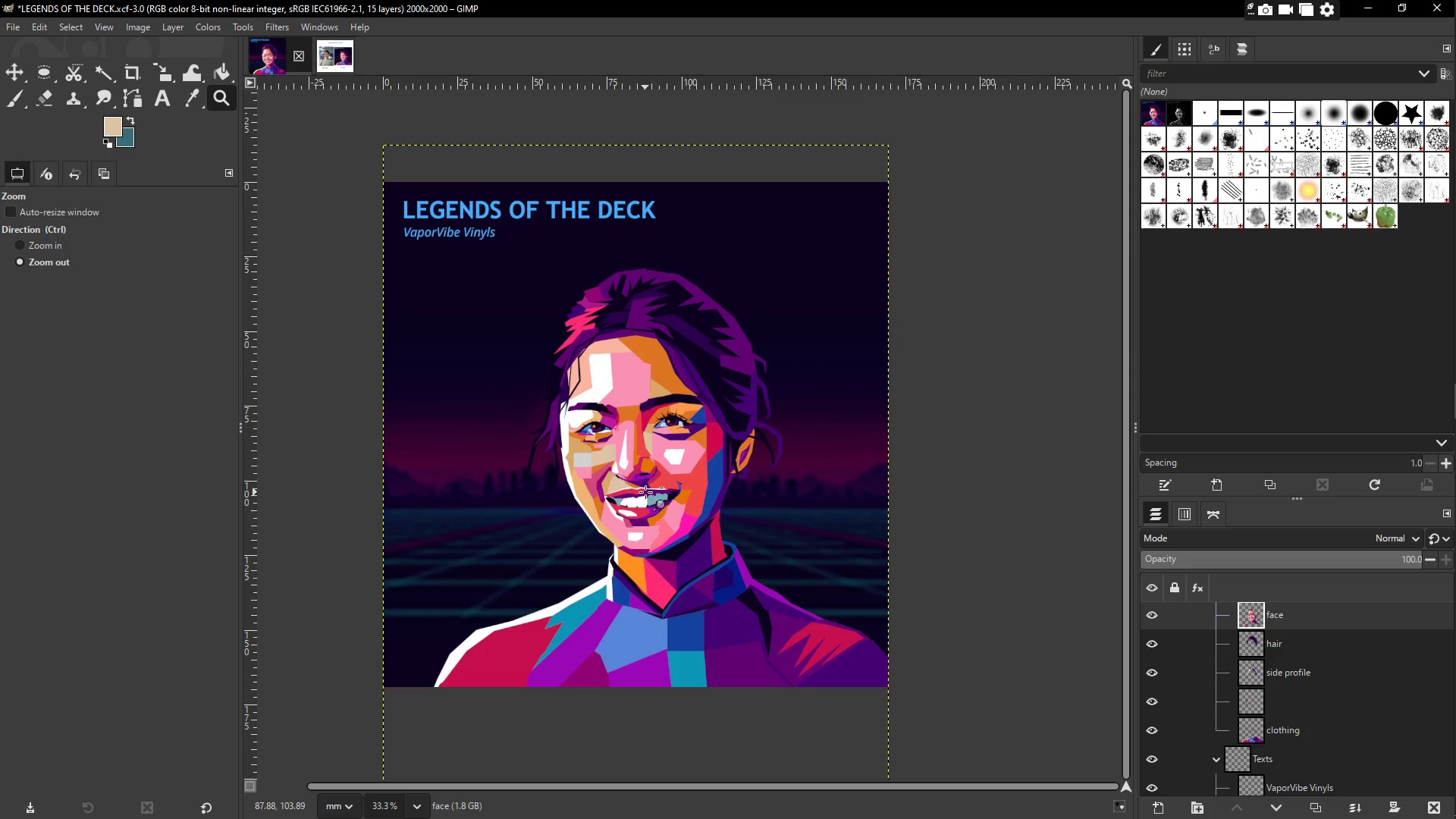 
wait(12.49)
 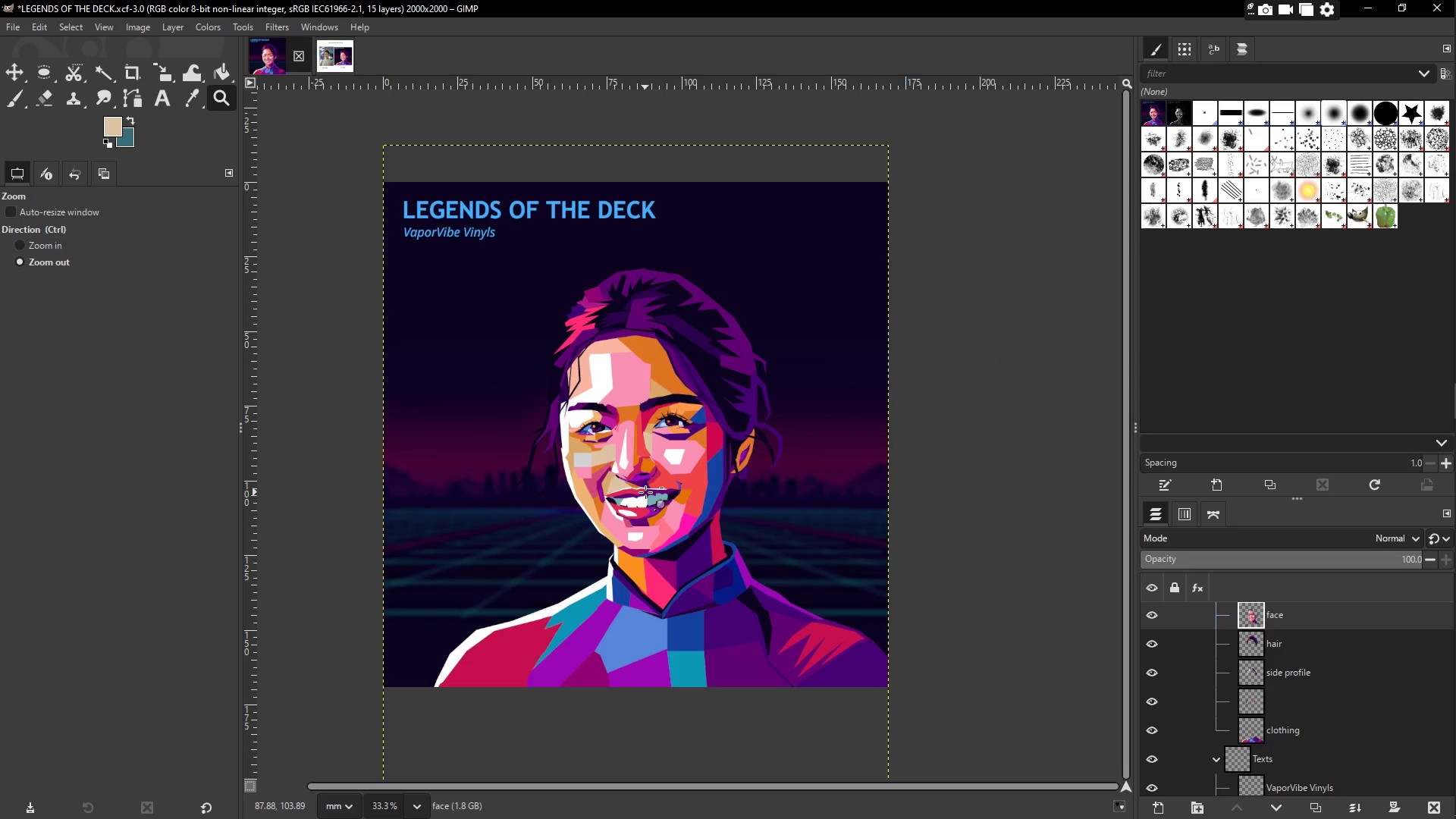 
left_click([136, 105])
 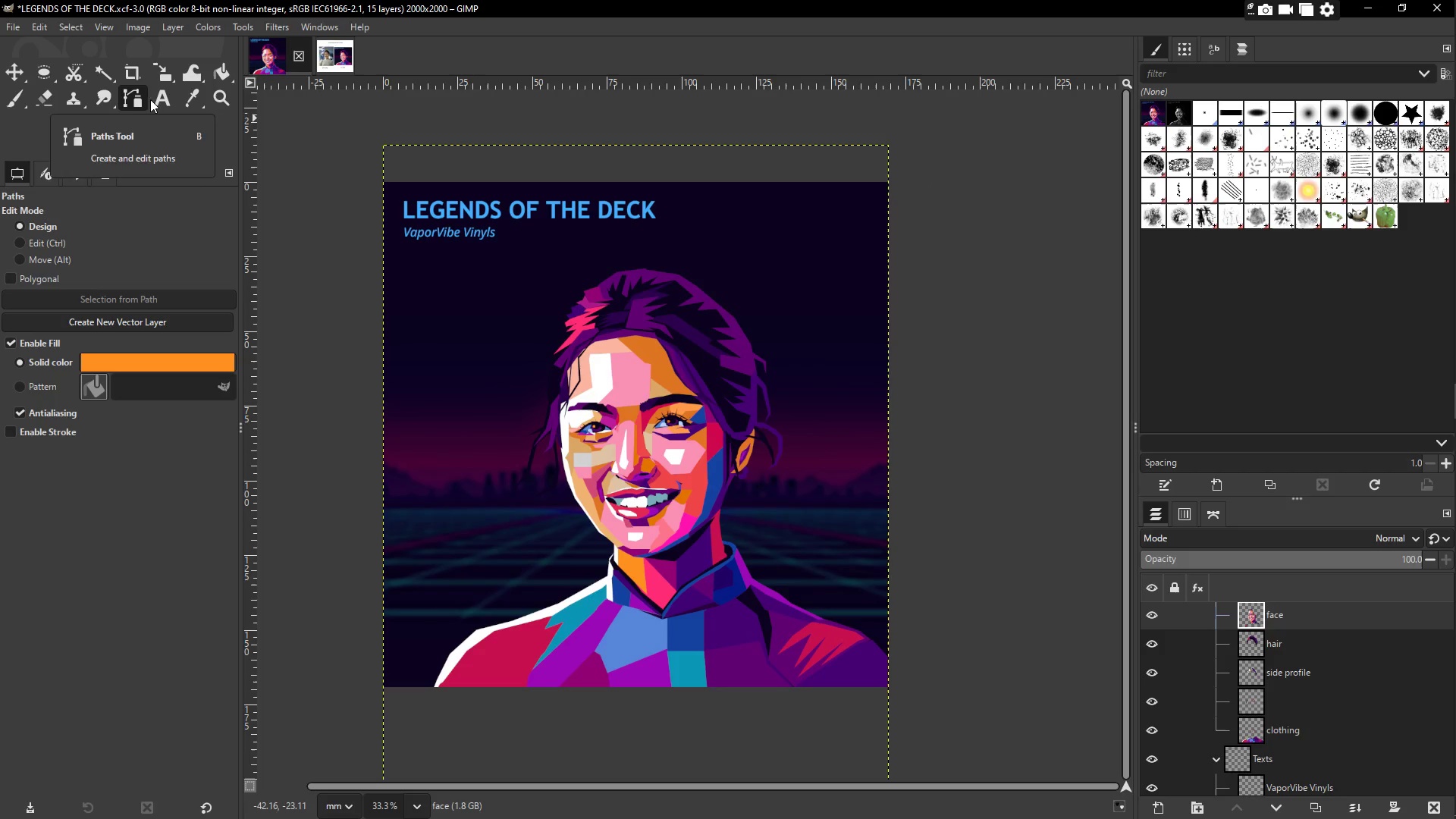 
scroll: coordinate [1298, 698], scroll_direction: down, amount: 5.0
 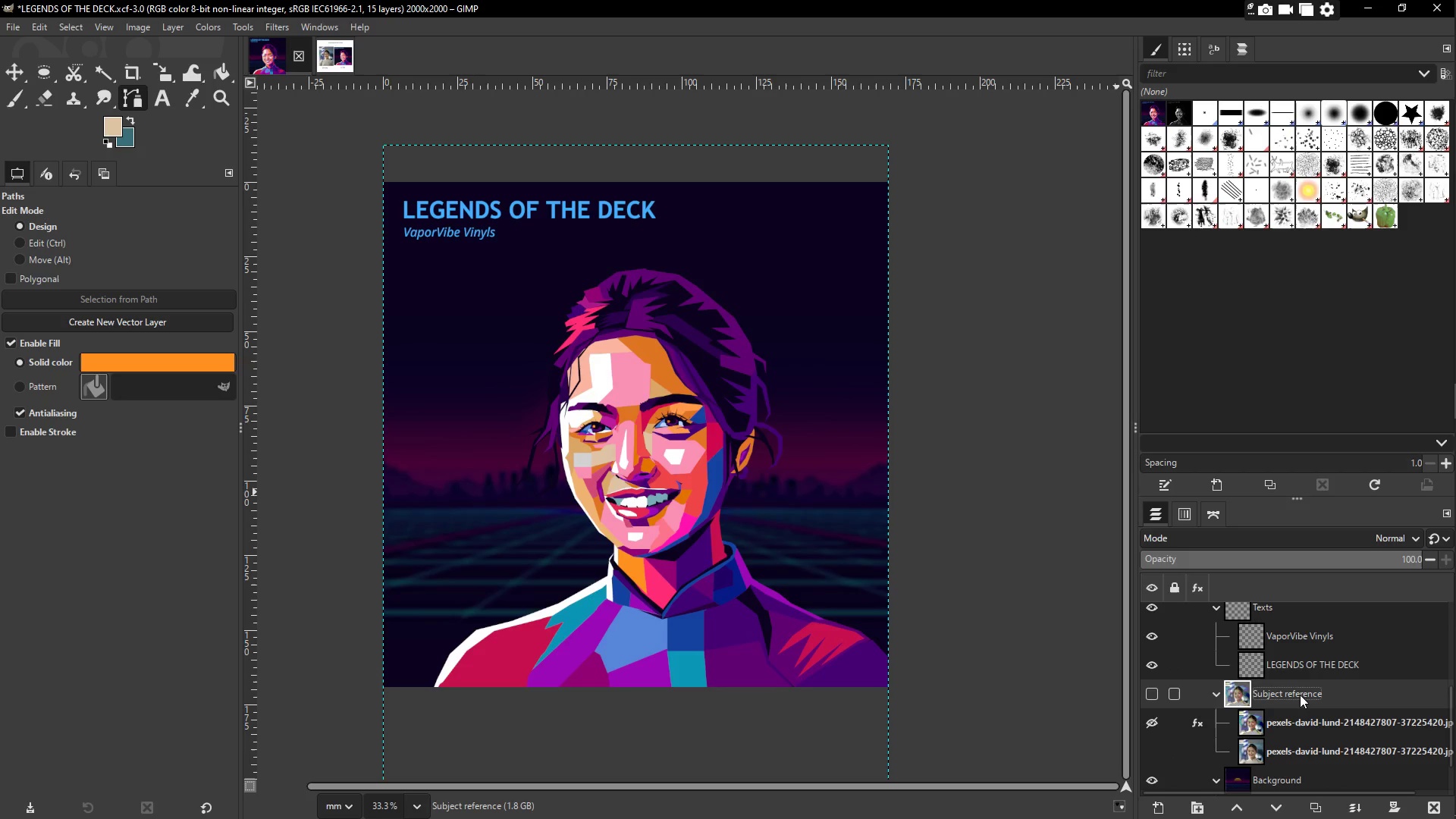 
scroll: coordinate [1300, 695], scroll_direction: up, amount: 2.0
 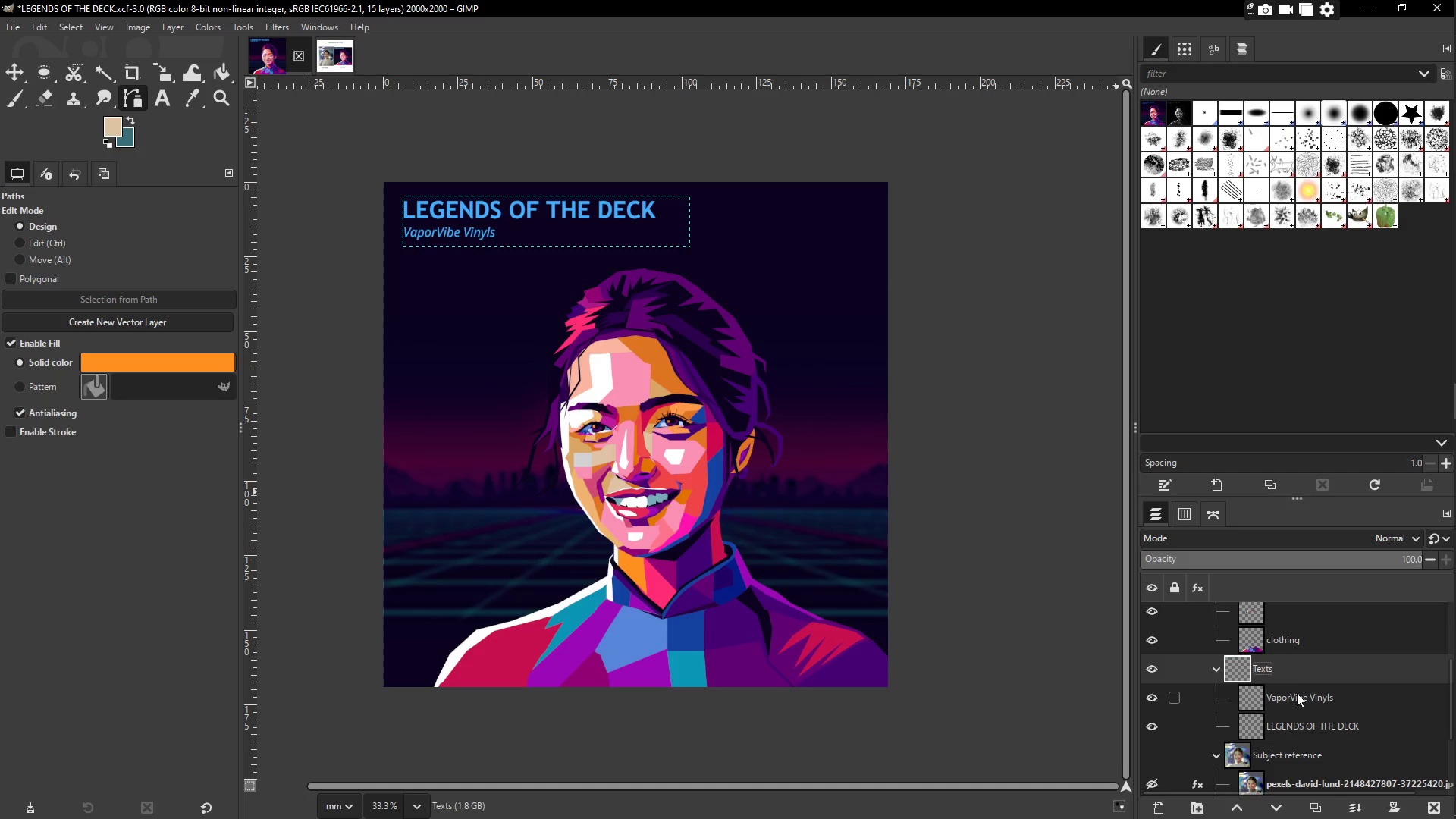 
left_click([1275, 606])
 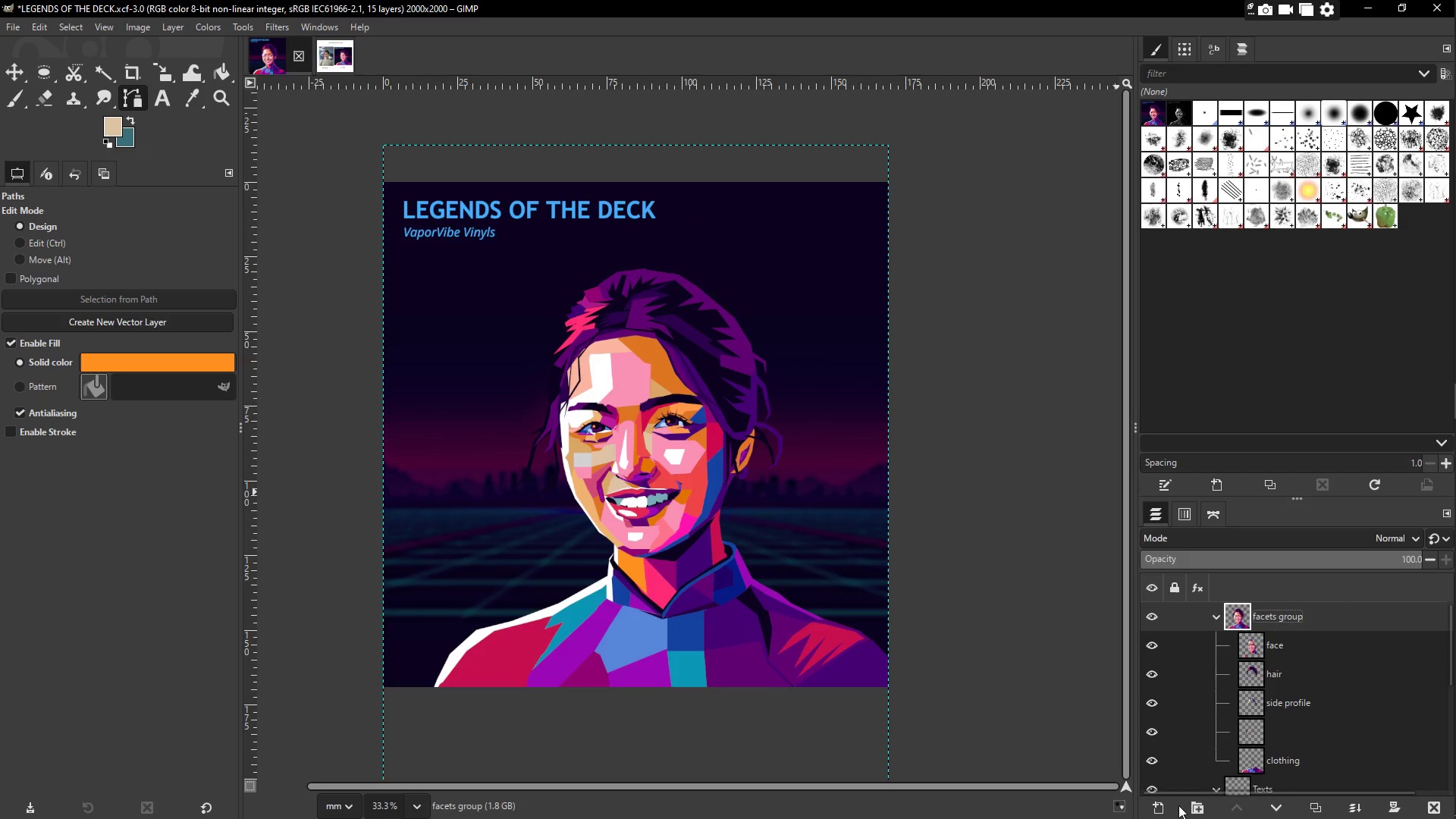 
scroll: coordinate [1293, 677], scroll_direction: up, amount: 8.0
 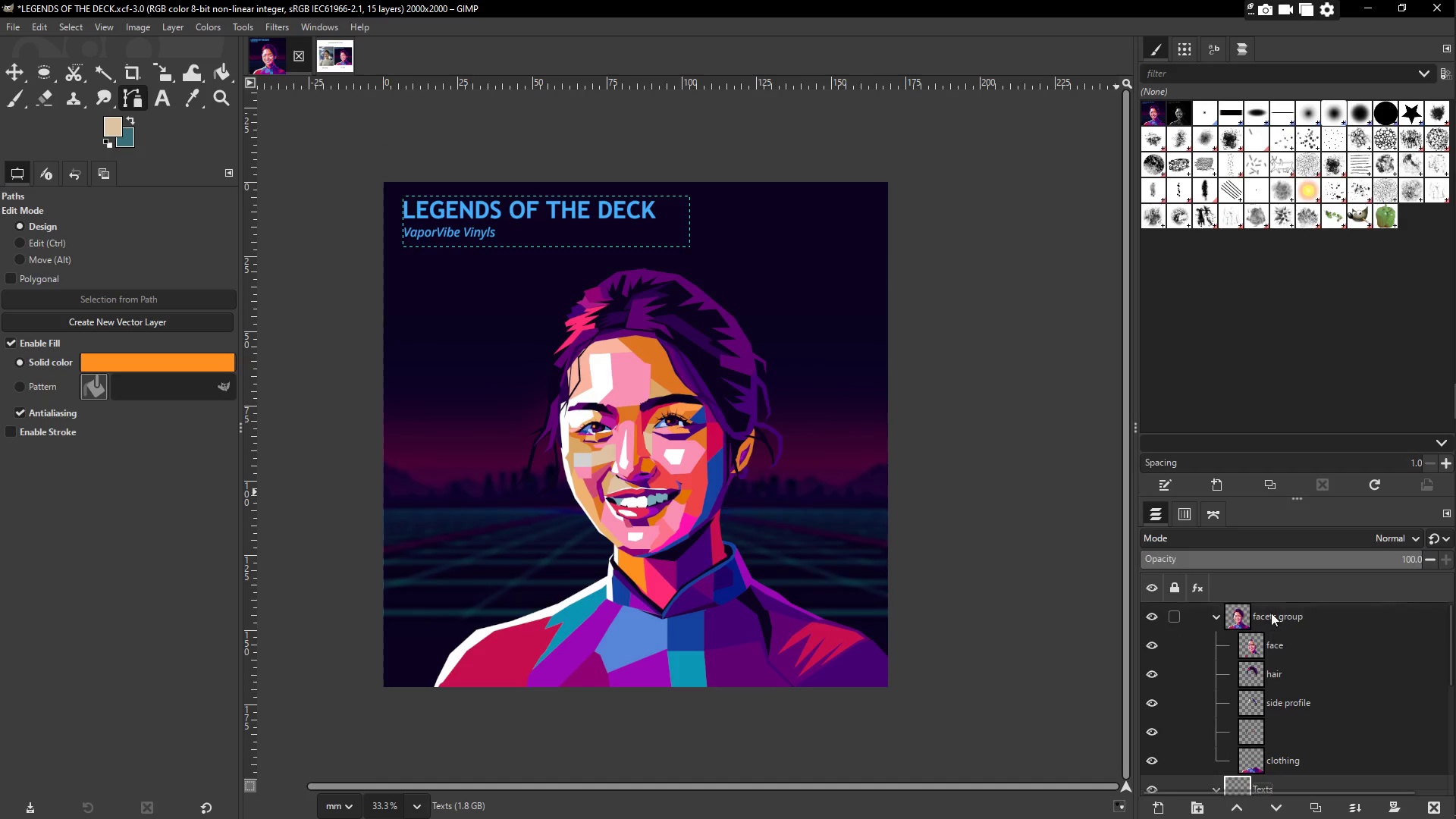 
left_click([1159, 806])
 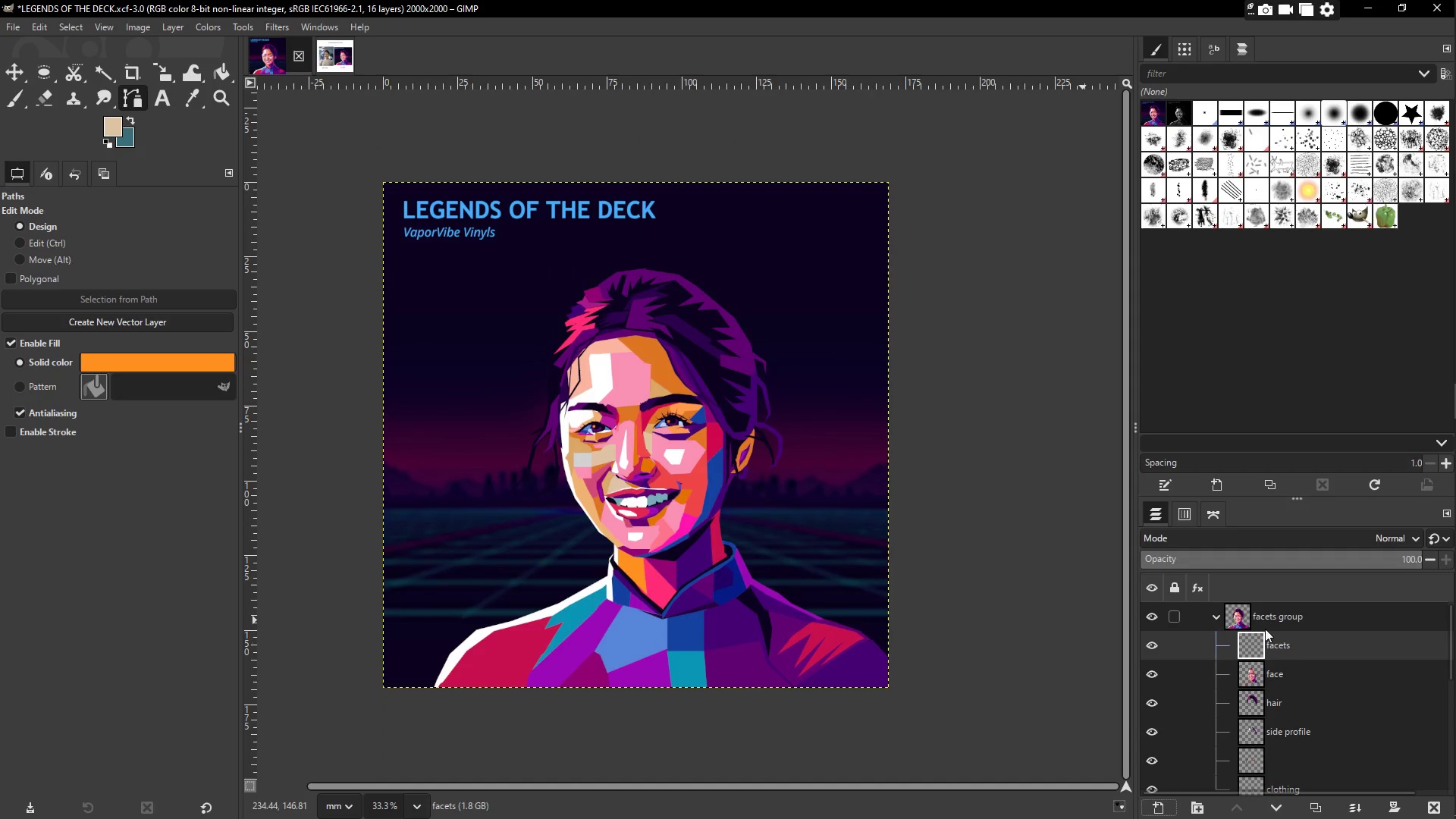 
left_click_drag(start_coordinate=[1283, 648], to_coordinate=[1273, 603])
 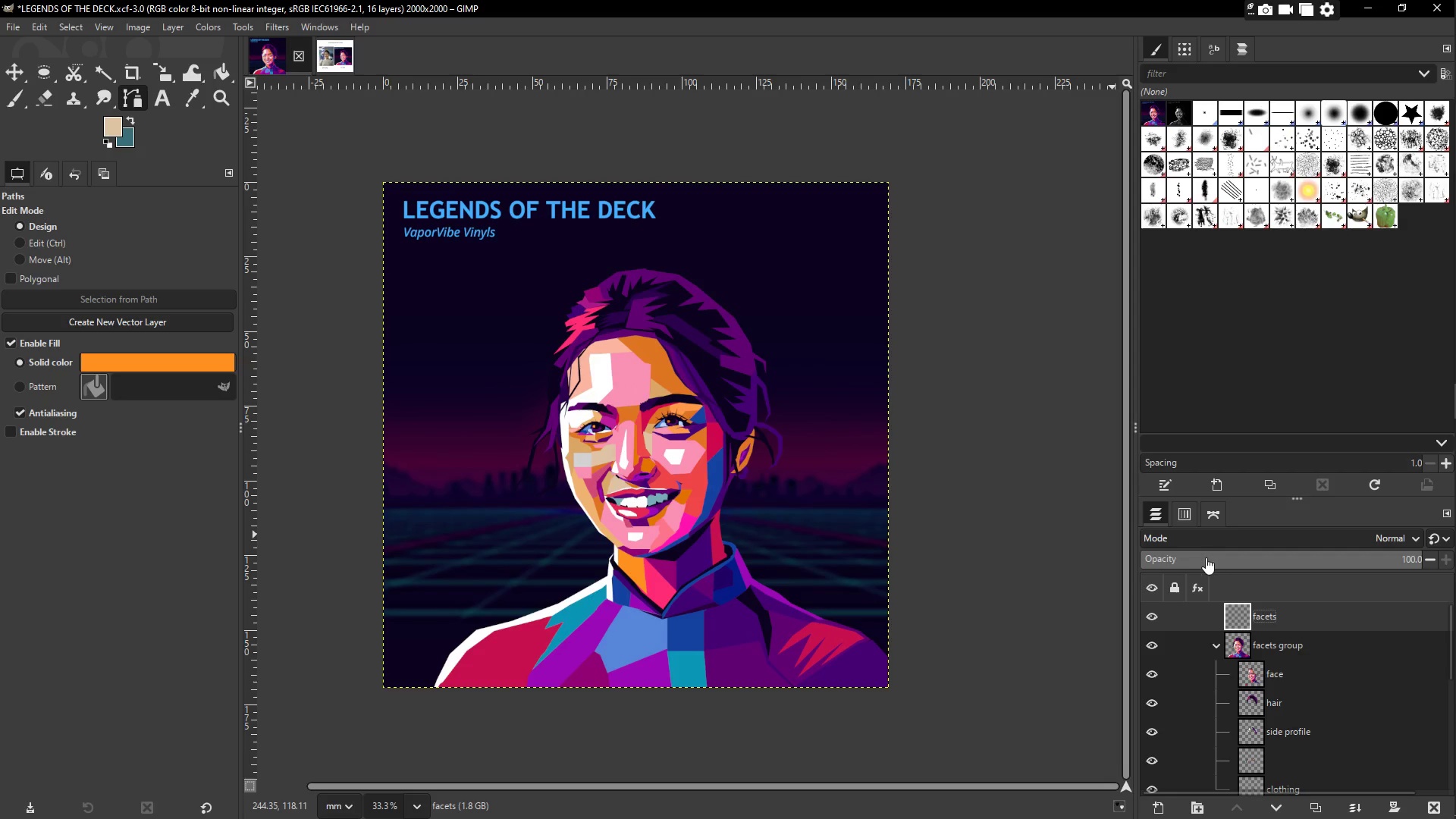 
left_click_drag(start_coordinate=[1271, 618], to_coordinate=[1291, 742])
 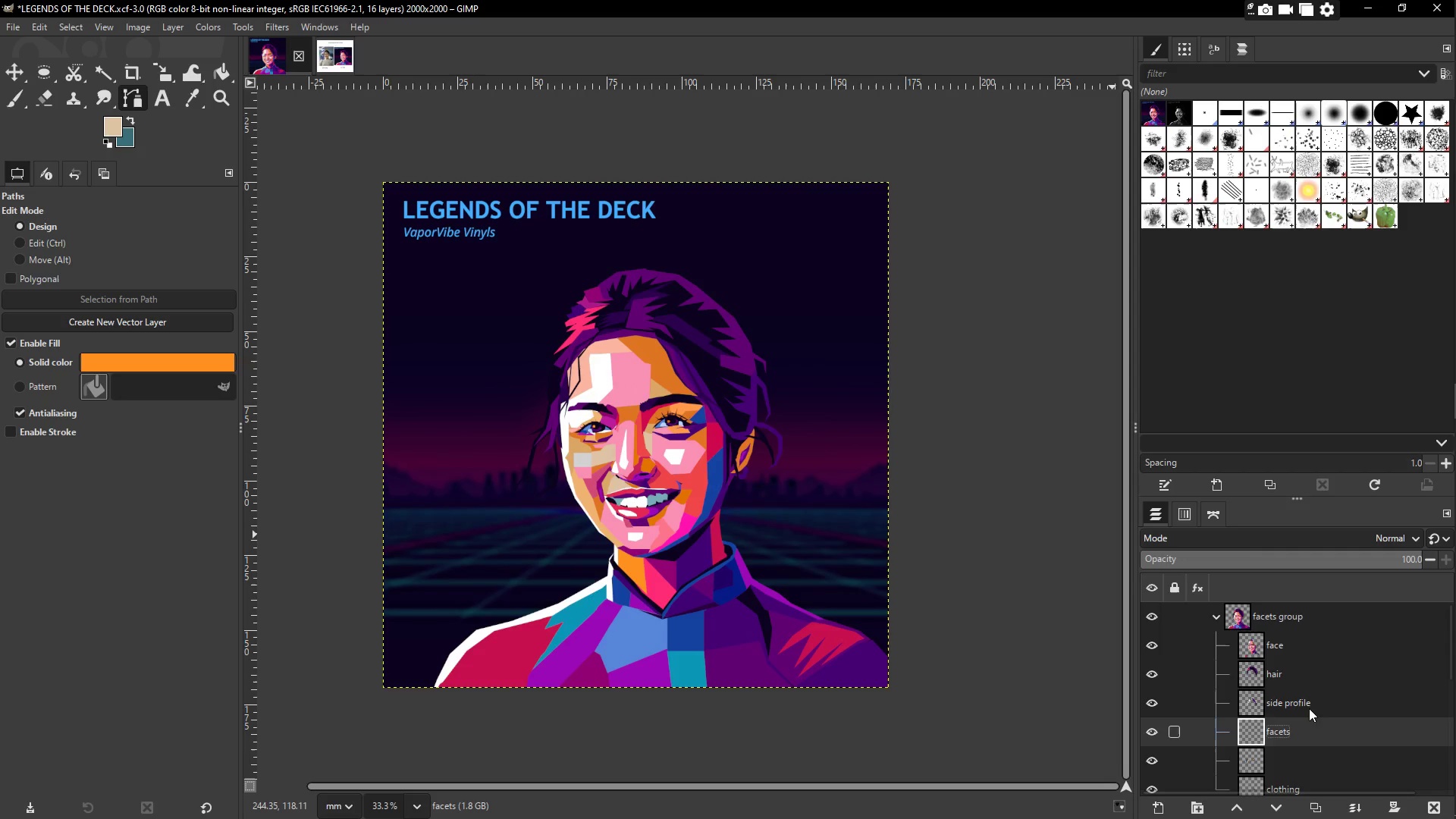 
left_click_drag(start_coordinate=[1279, 673], to_coordinate=[1284, 739])
 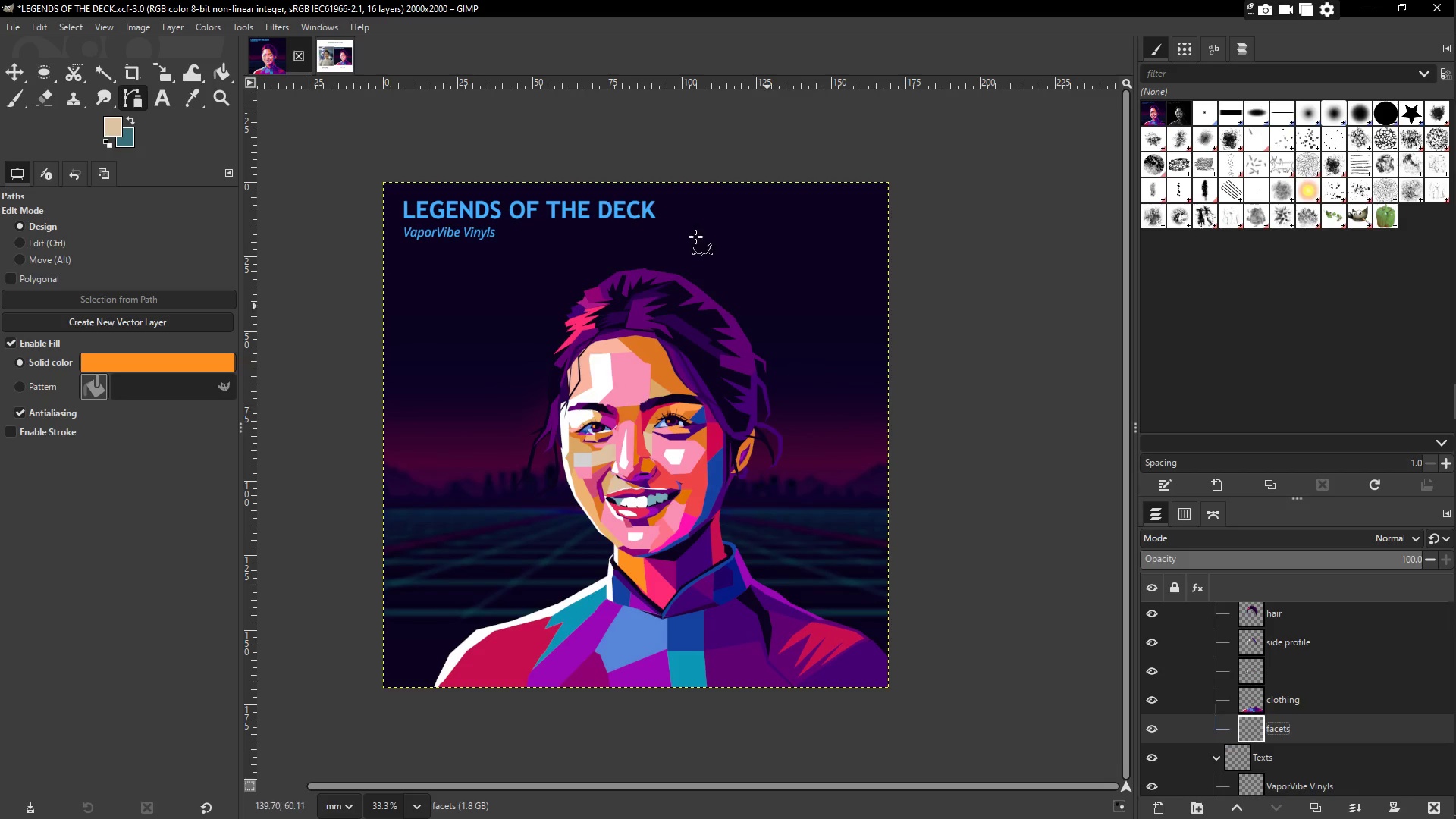 
scroll: coordinate [1335, 691], scroll_direction: down, amount: 2.0
 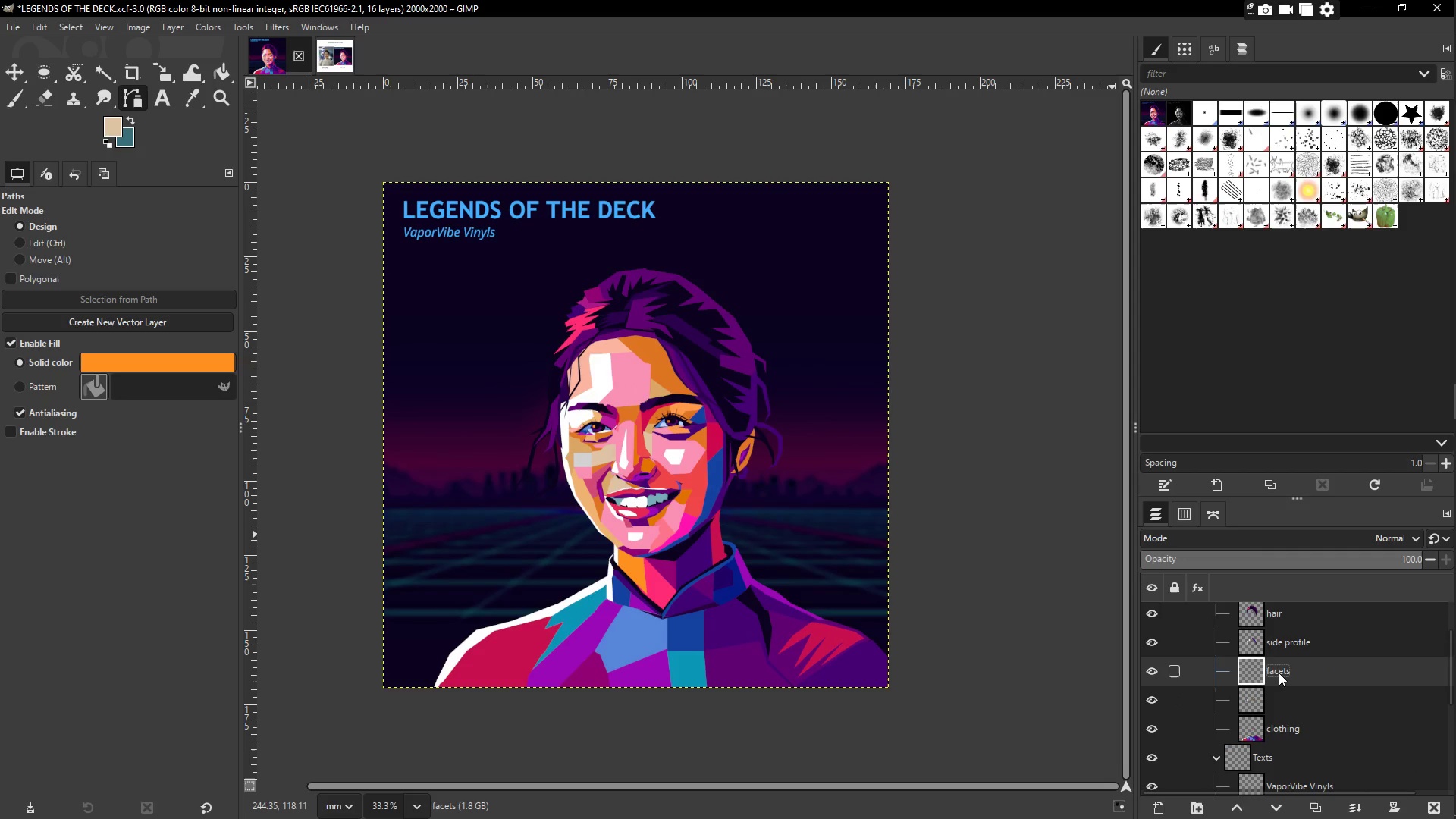 
wait(5.75)
 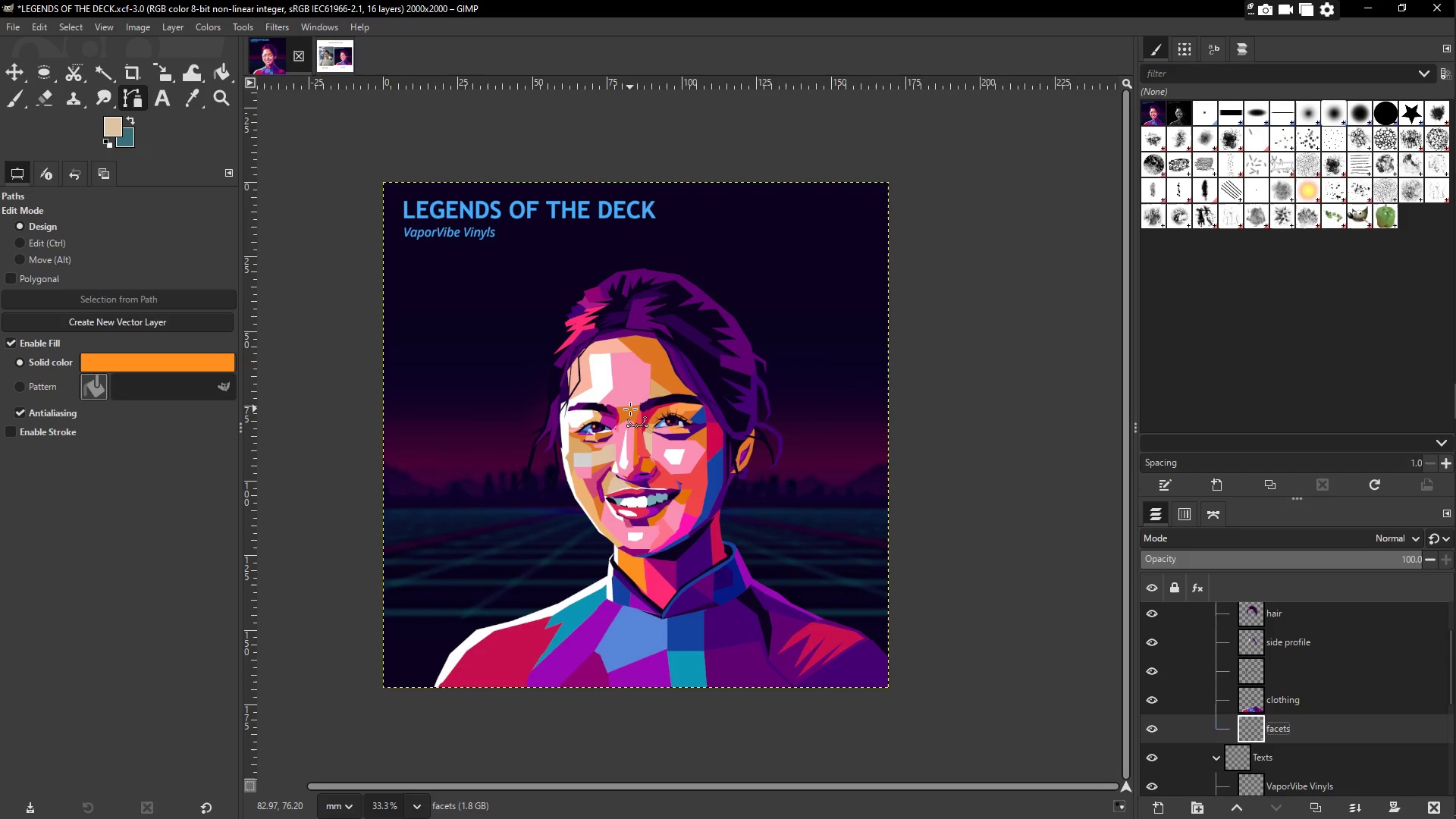 
scroll: coordinate [1293, 726], scroll_direction: down, amount: 2.0
 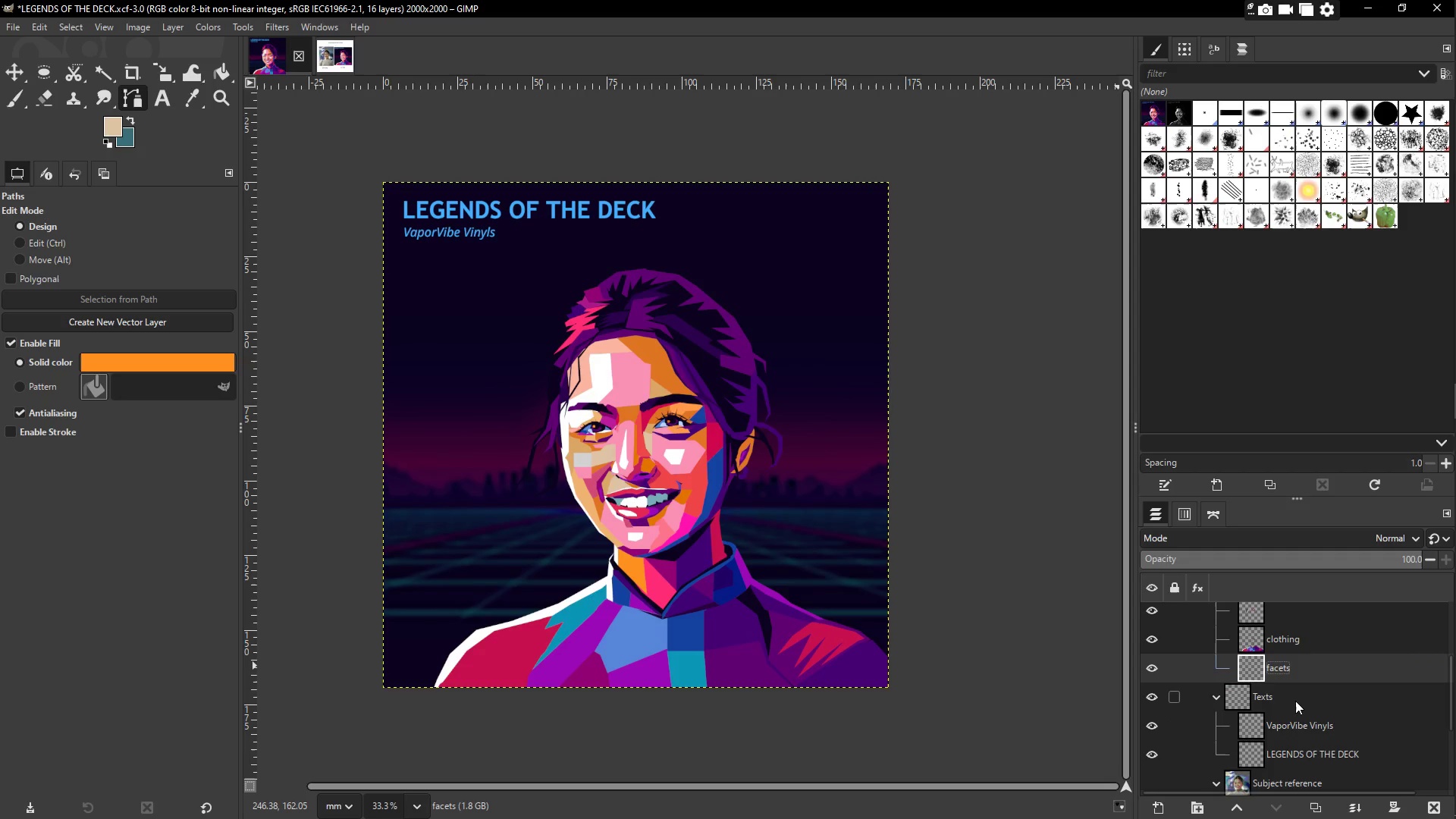 
left_click([1283, 667])
 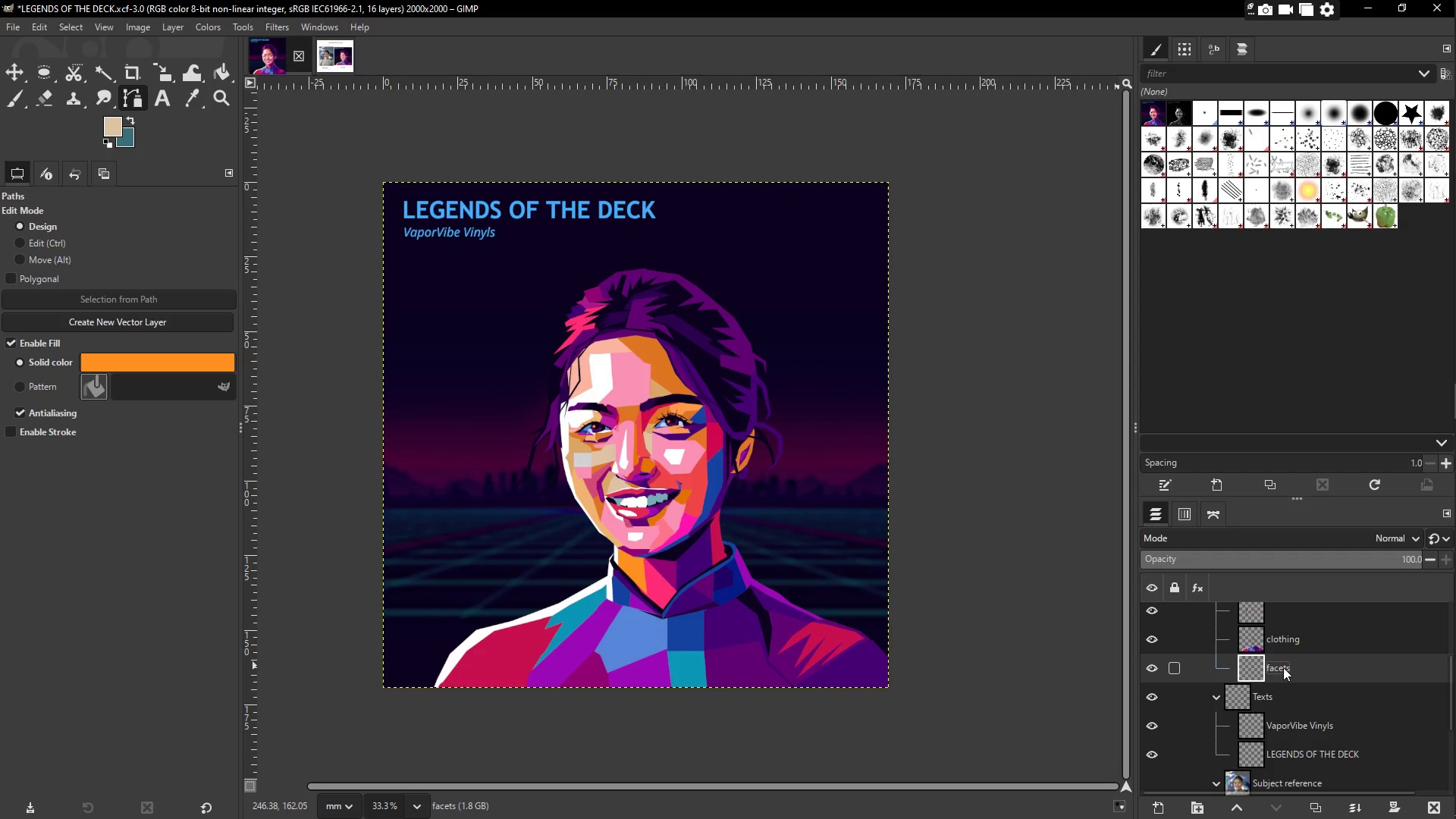 
left_click_drag(start_coordinate=[1283, 667], to_coordinate=[1287, 761])
 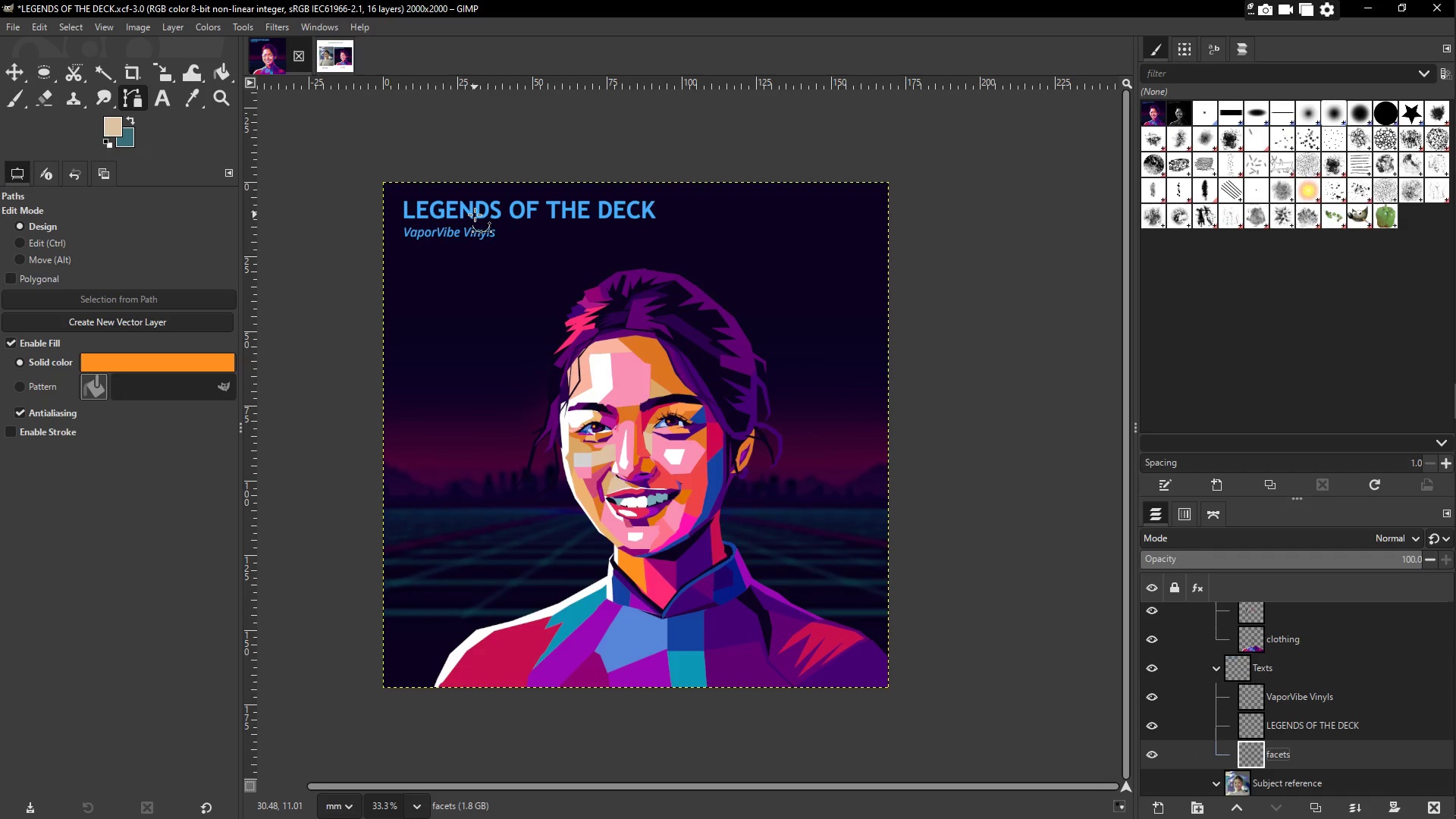 
key(Z)
 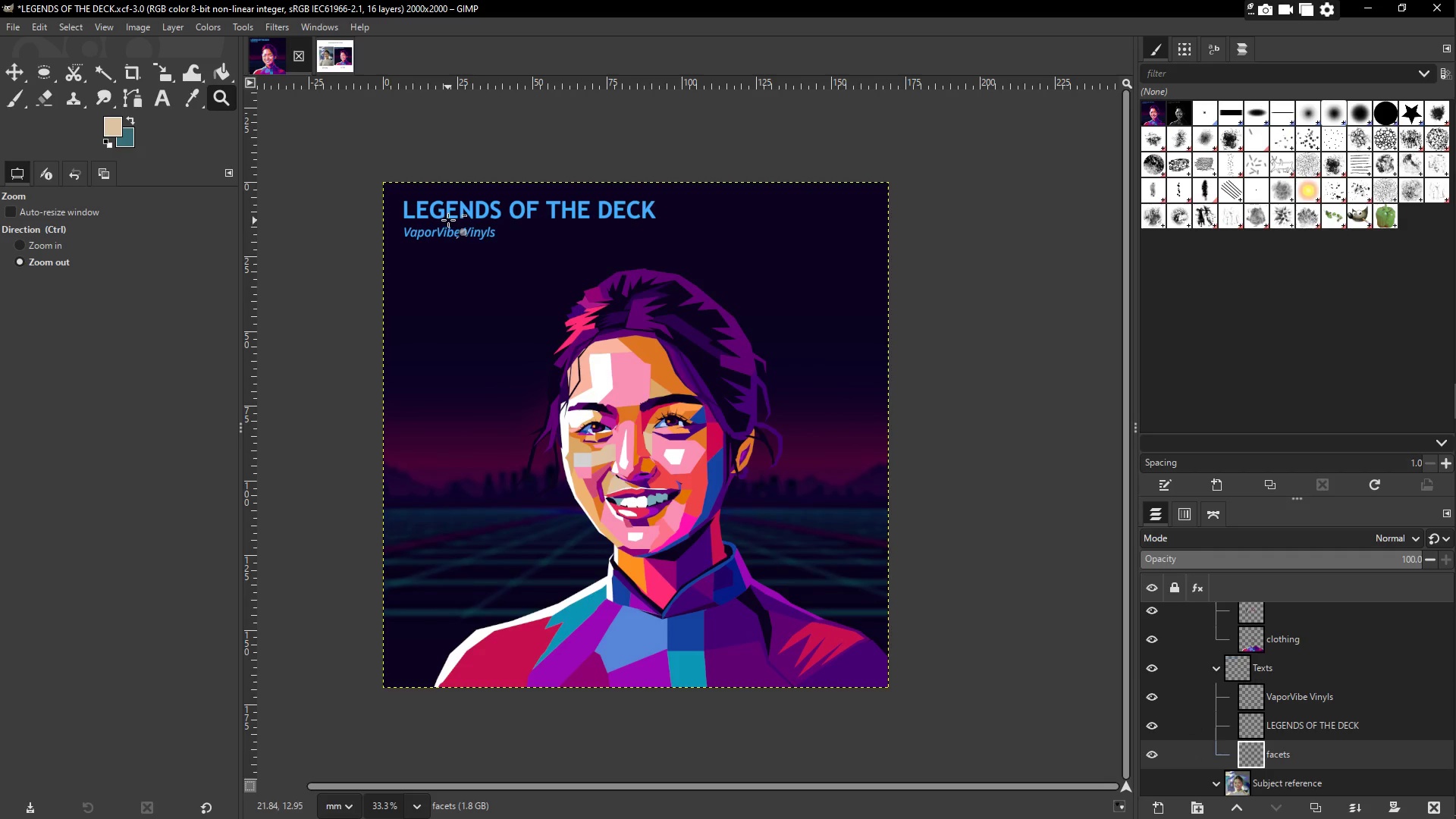 
left_click([56, 243])
 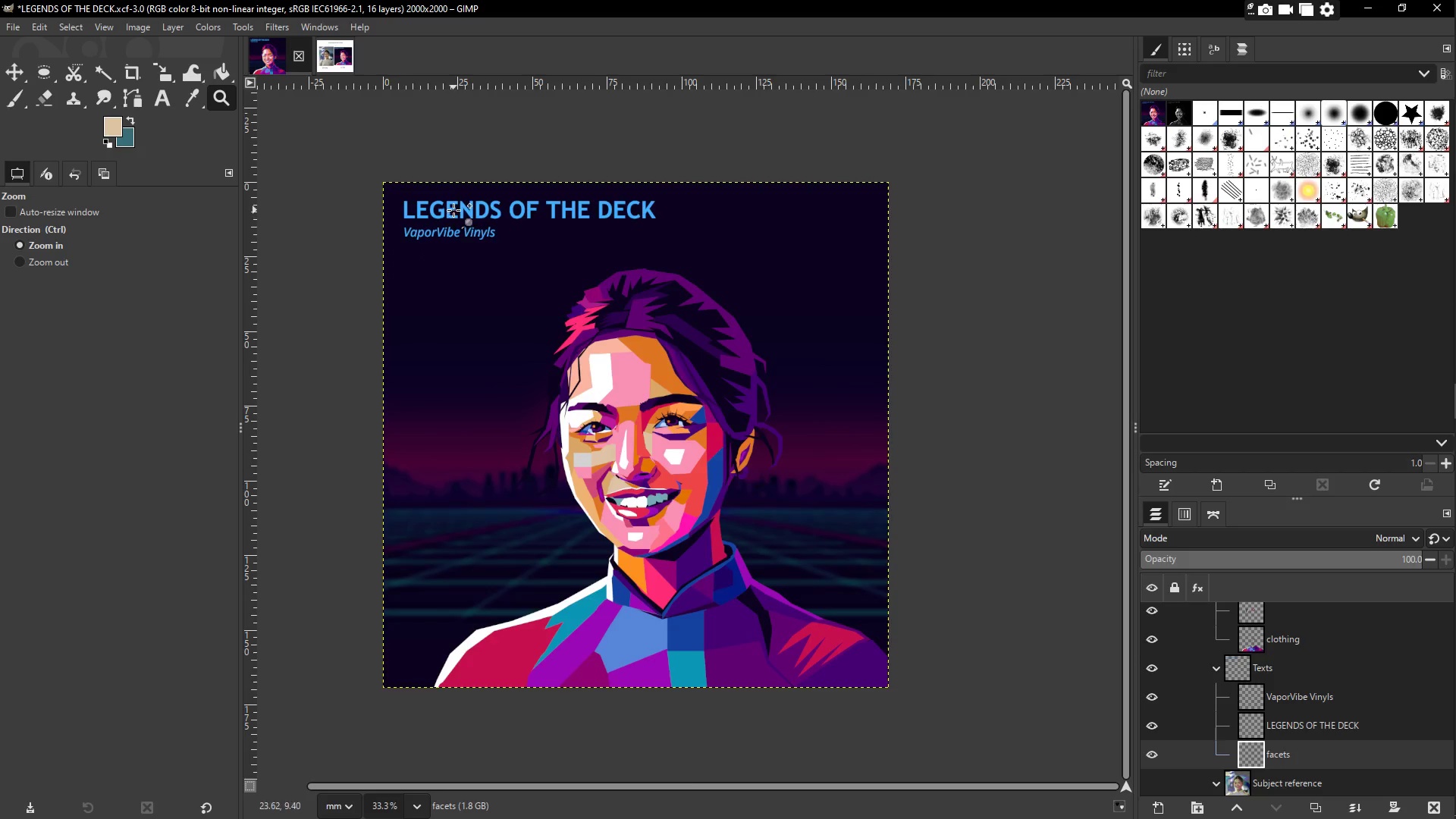 
triple_click([472, 202])
 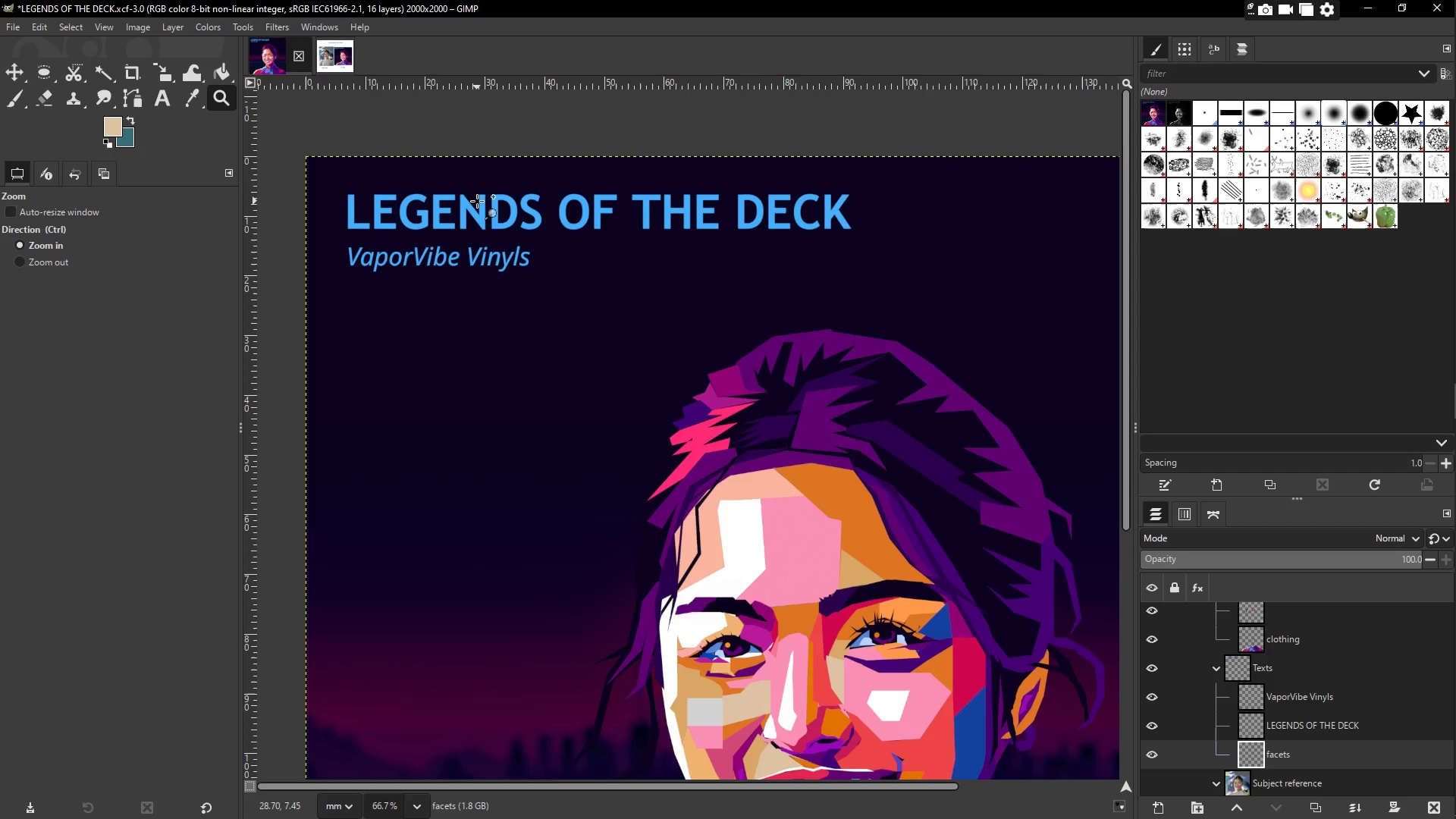 
left_click([548, 232])
 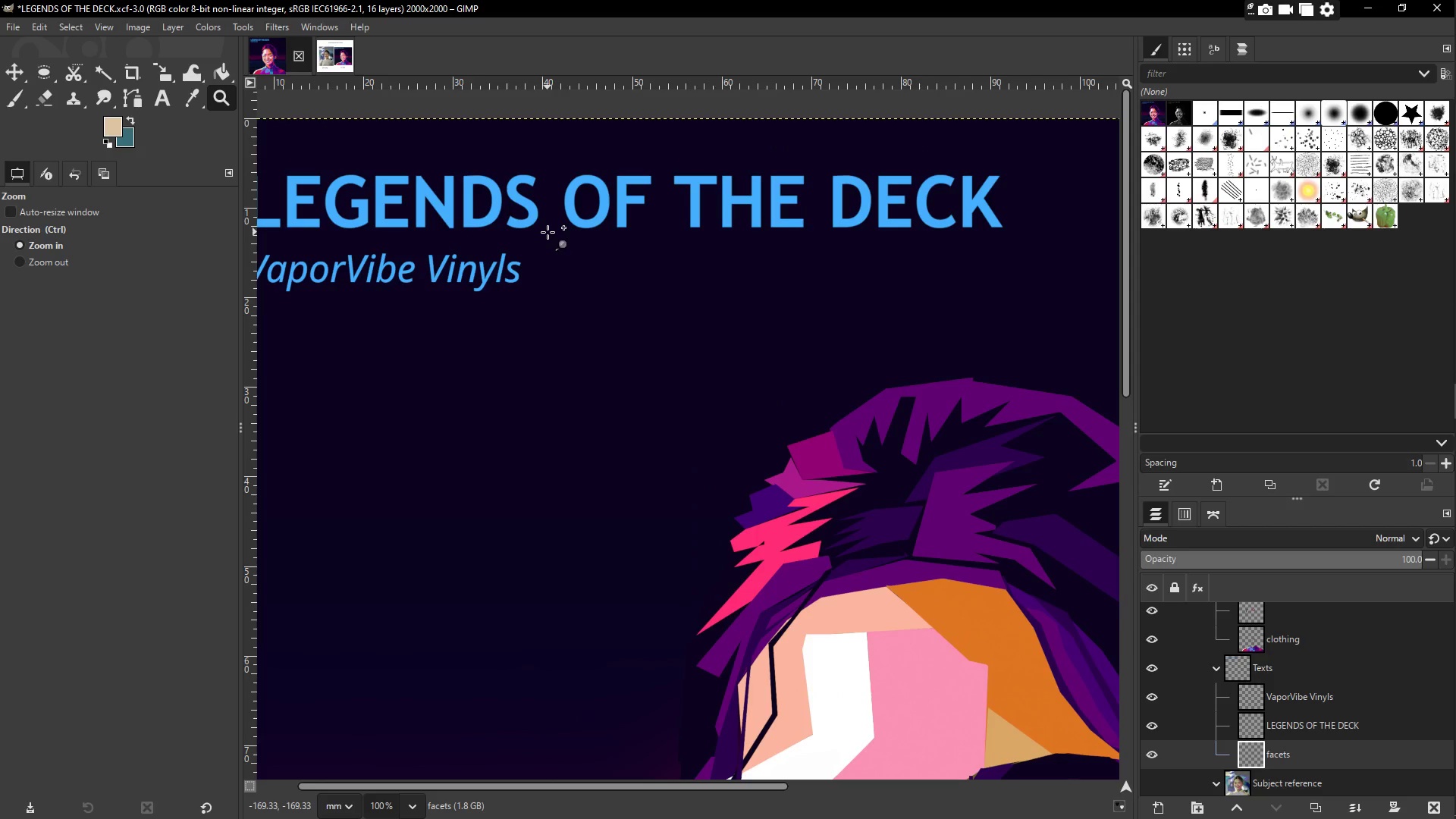 
scroll: coordinate [477, 201], scroll_direction: up, amount: 2.0
 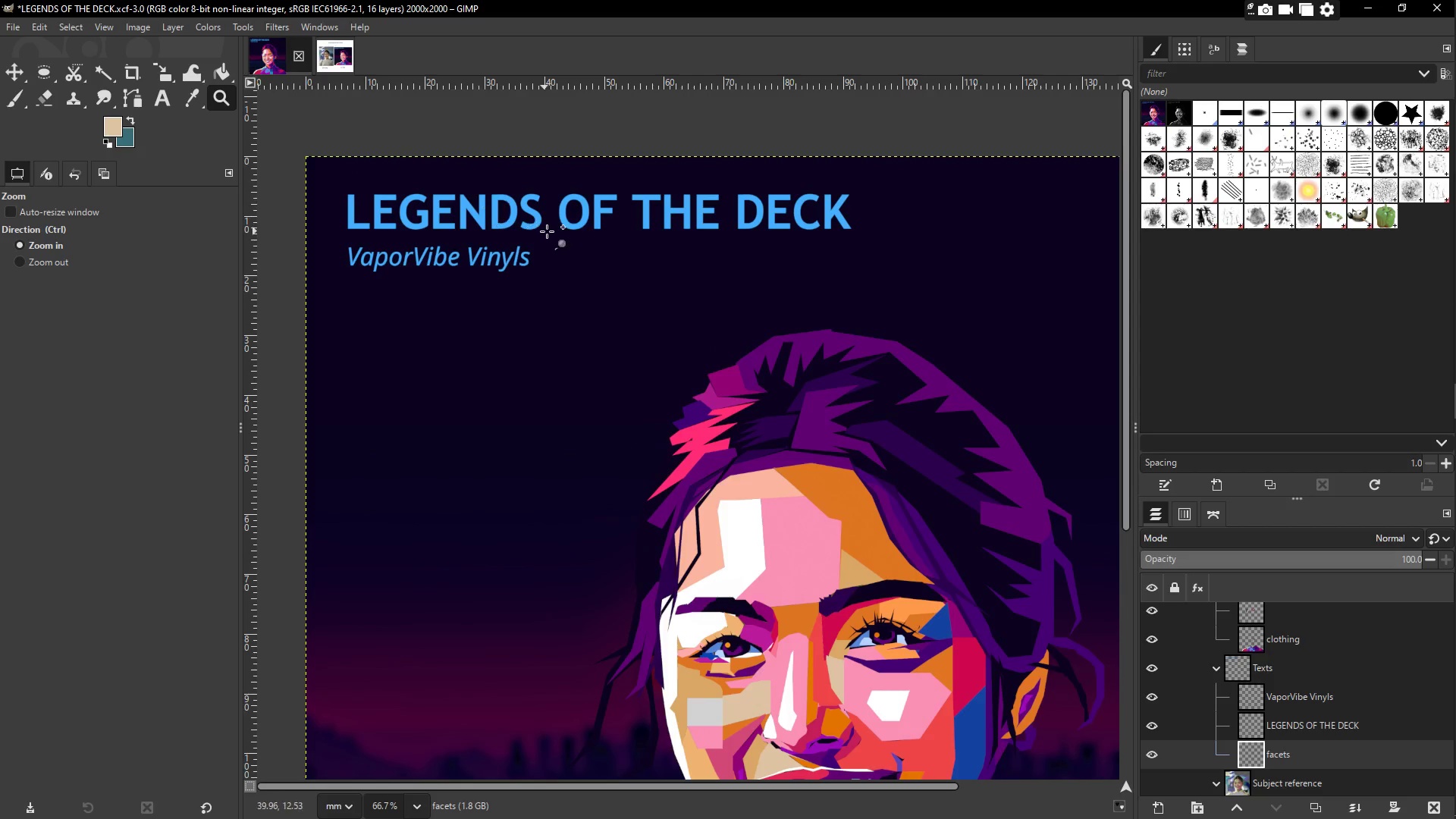 
wait(14.51)
 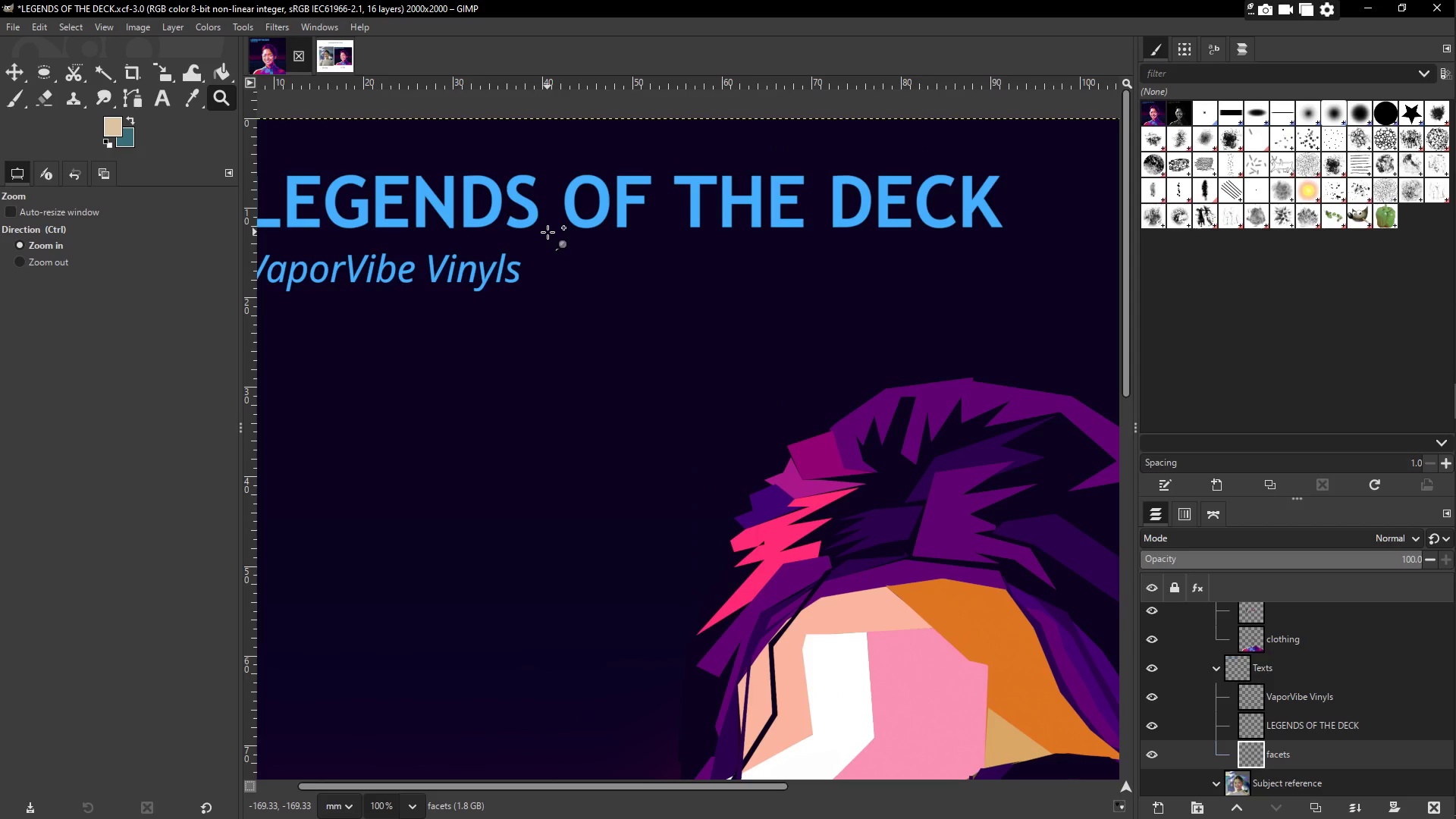 
left_click([1299, 721])
 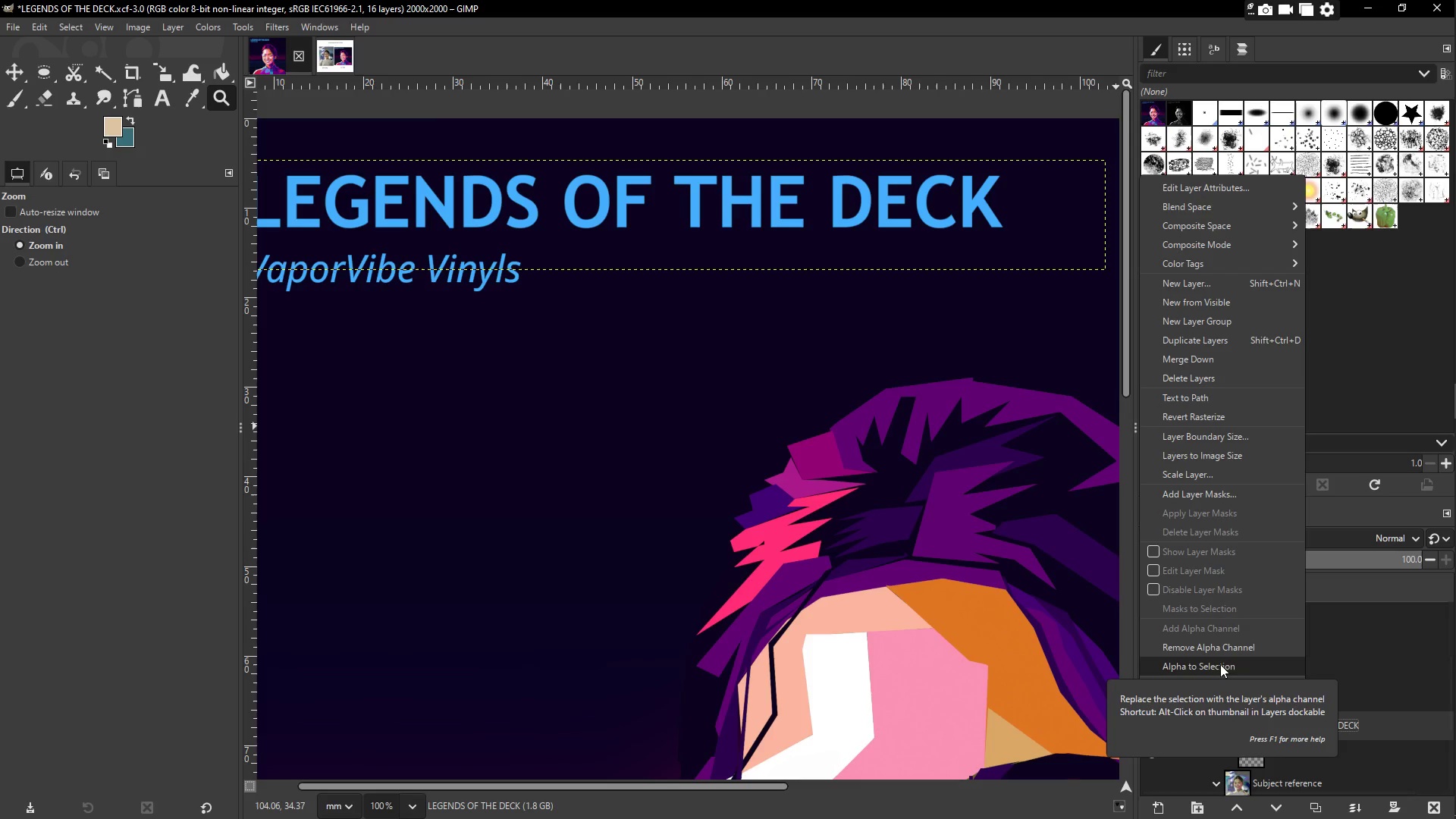 
left_click([1351, 730])
 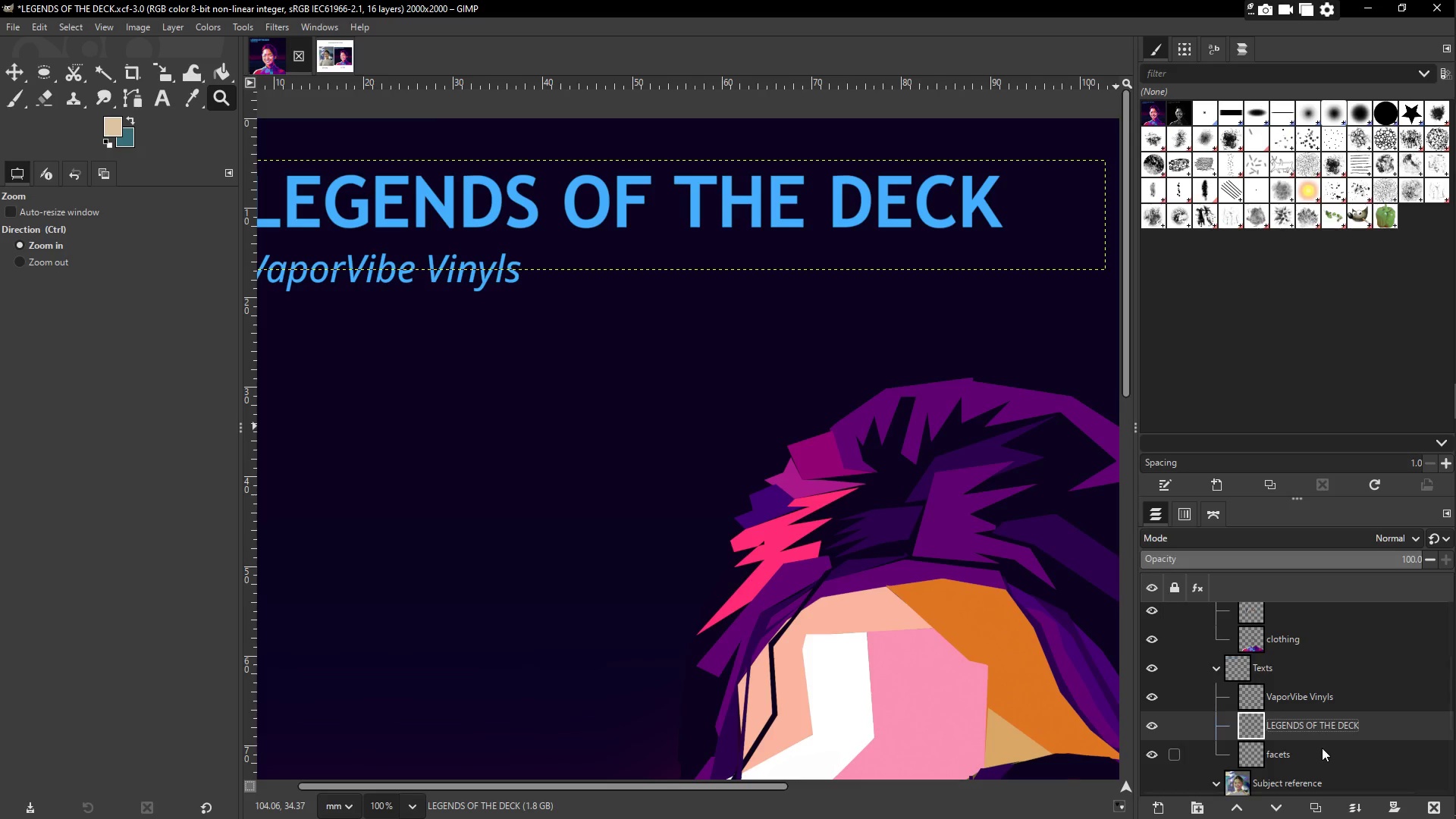 
left_click_drag(start_coordinate=[1315, 750], to_coordinate=[1316, 736])
 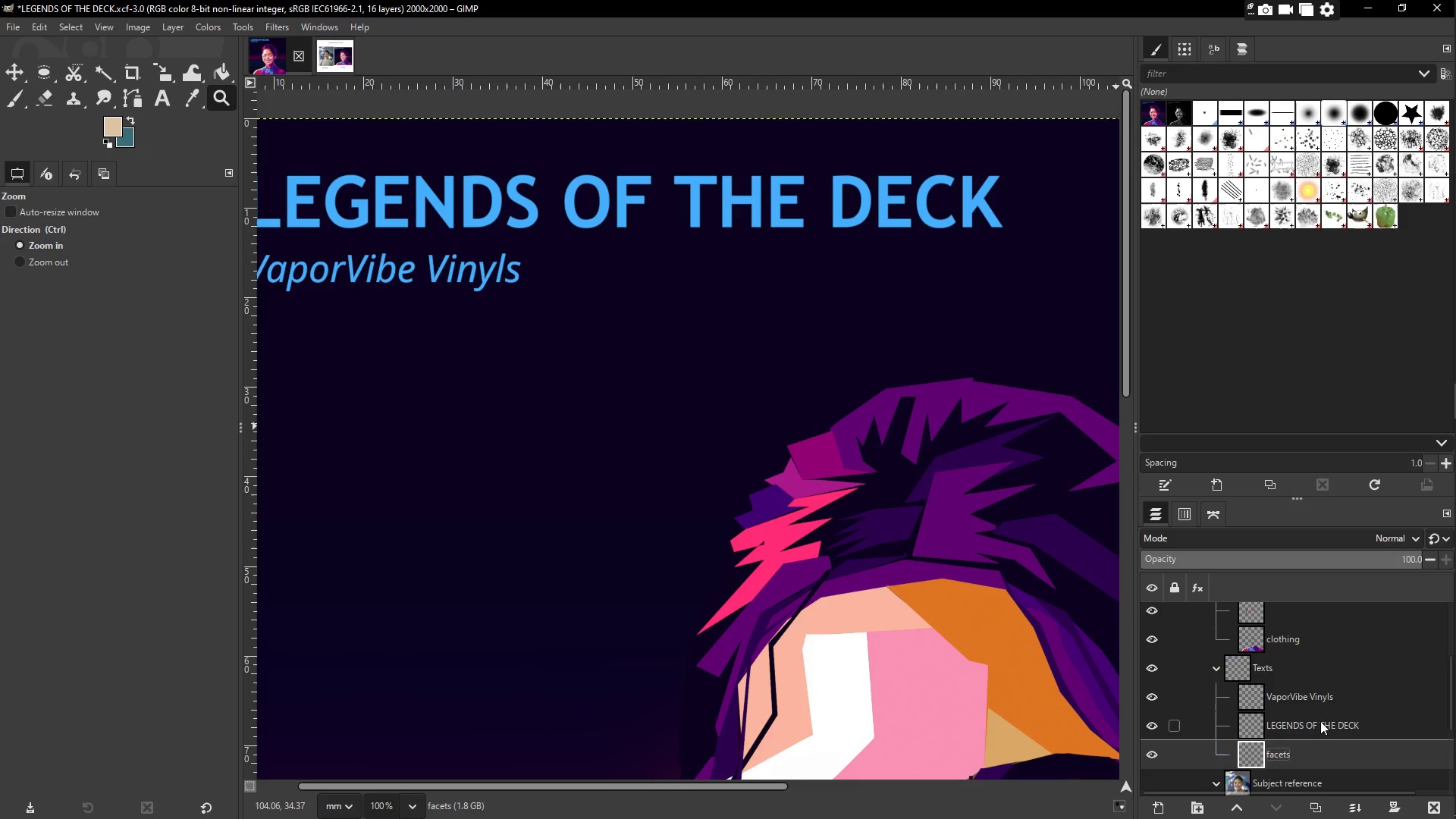 
triple_click([1320, 720])
 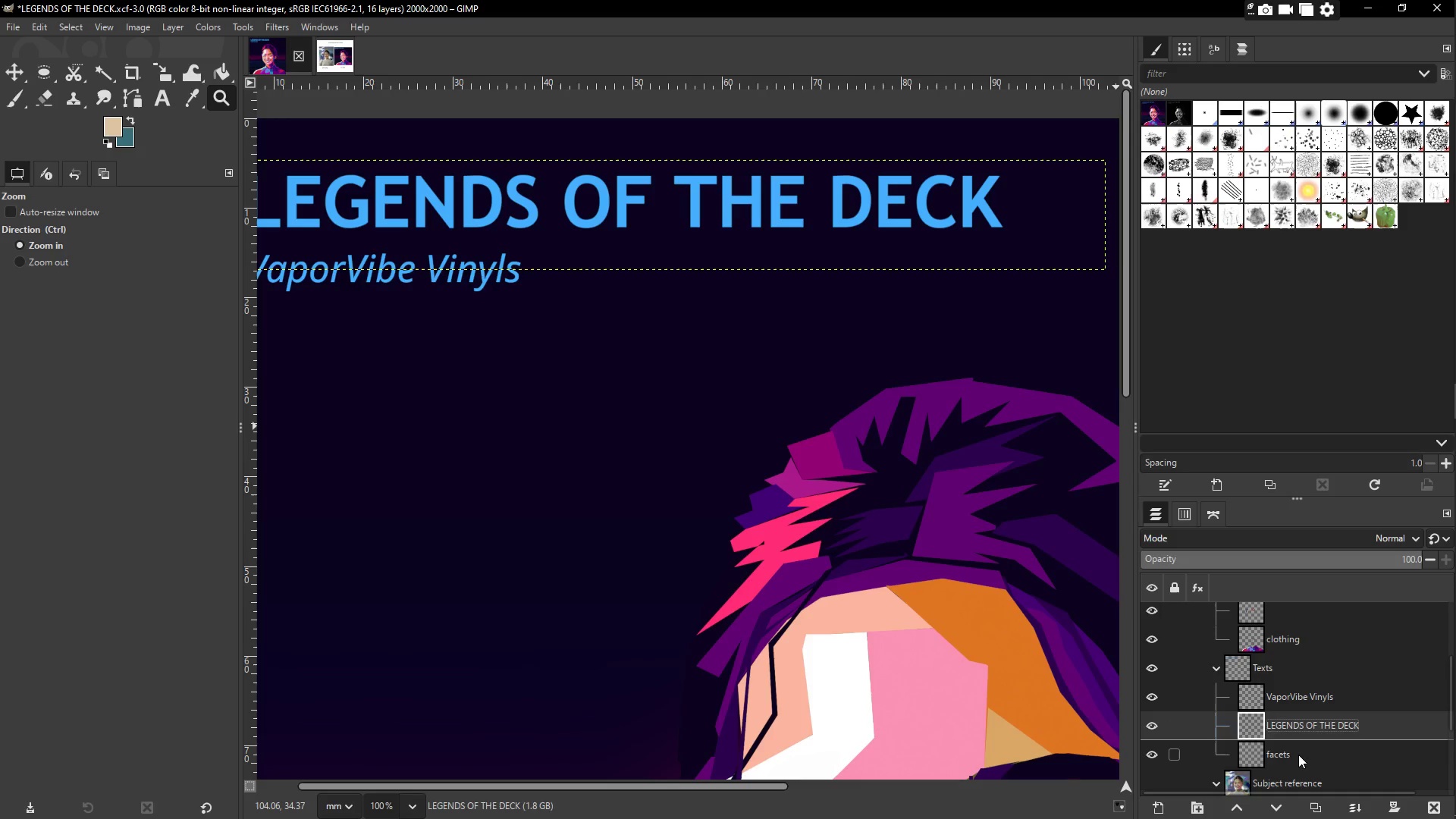 
left_click([1298, 755])
 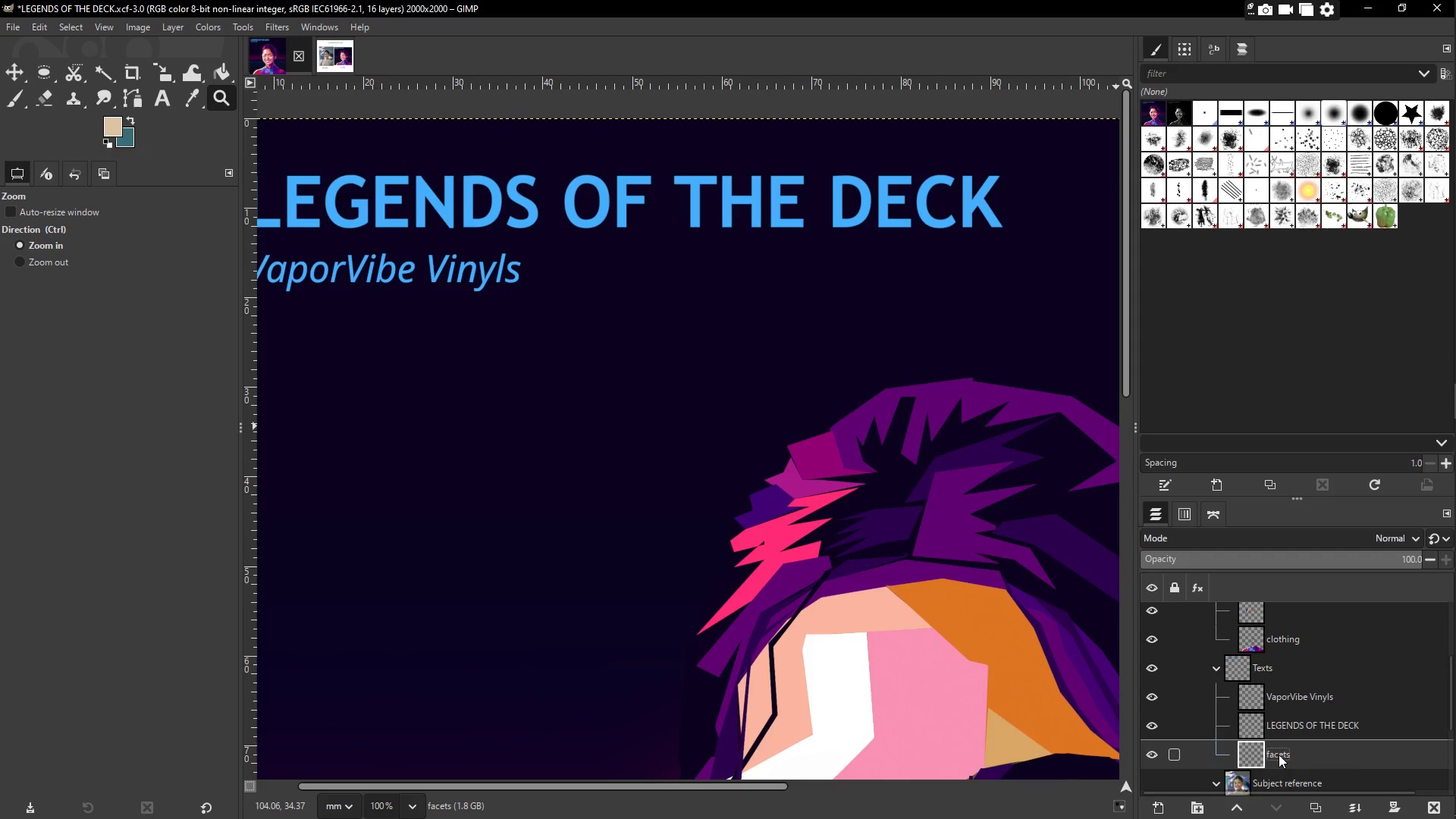 
left_click_drag(start_coordinate=[1279, 755], to_coordinate=[1285, 712])
 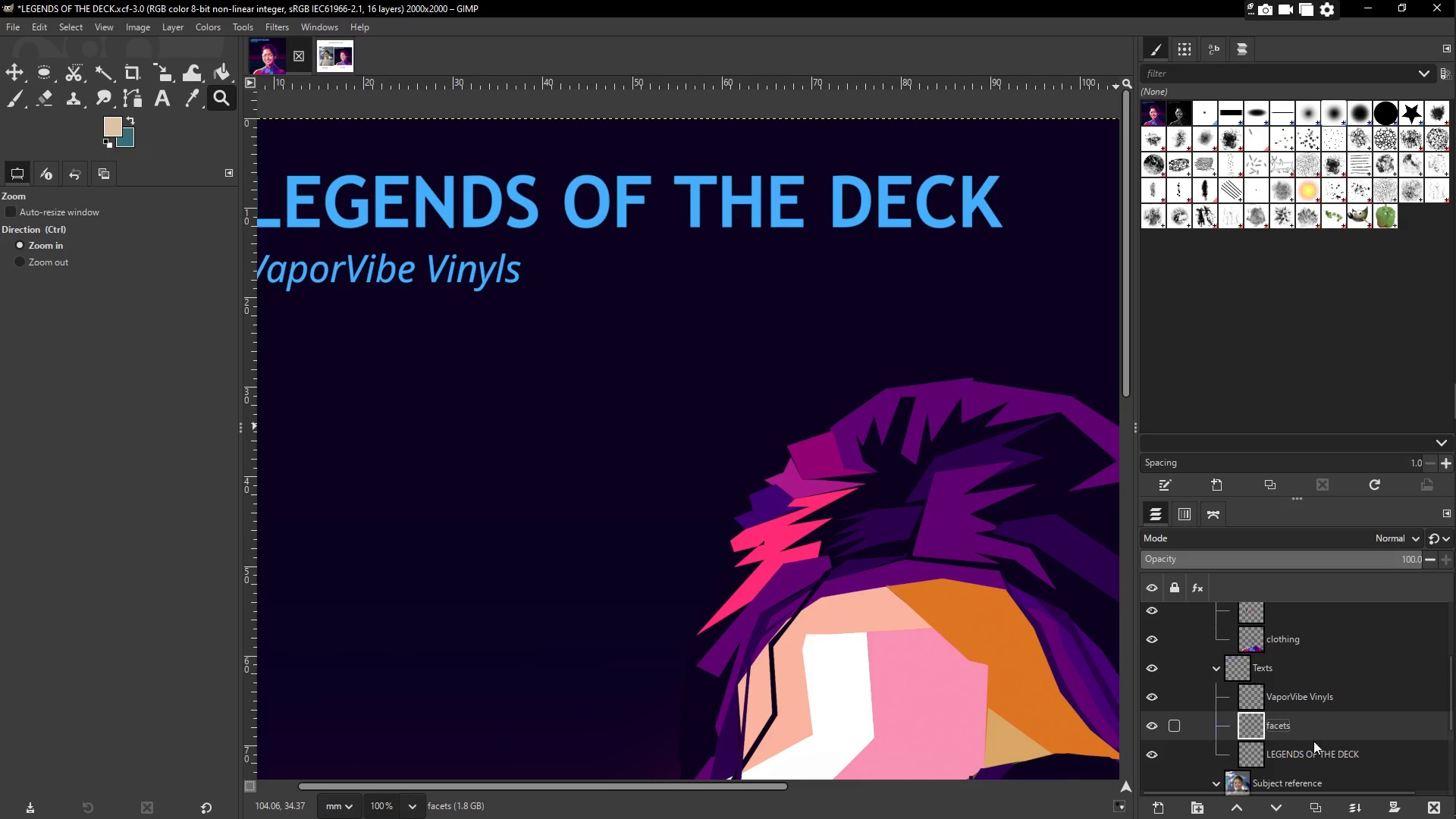 
left_click([1313, 752])
 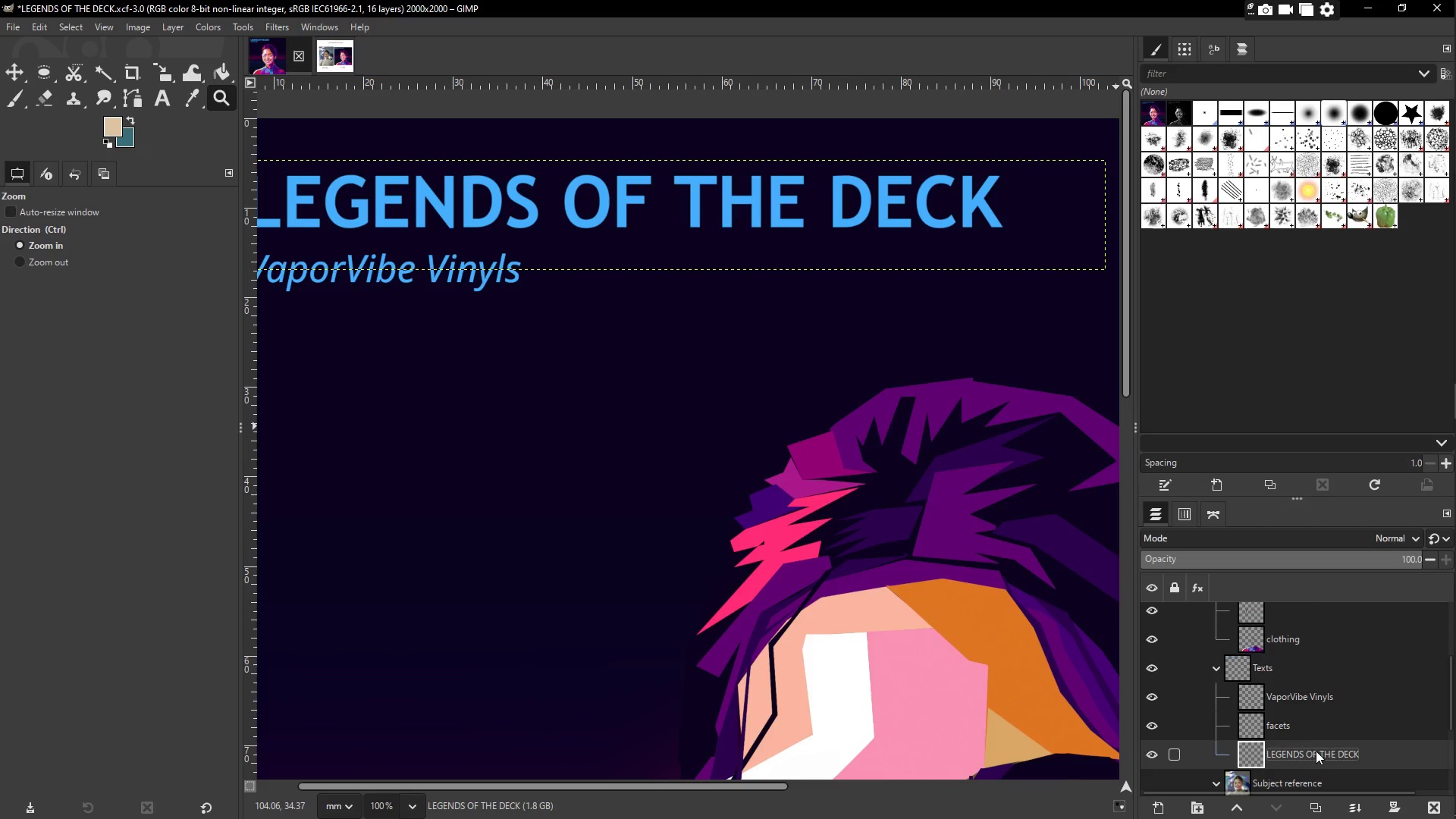 
right_click([1316, 750])
 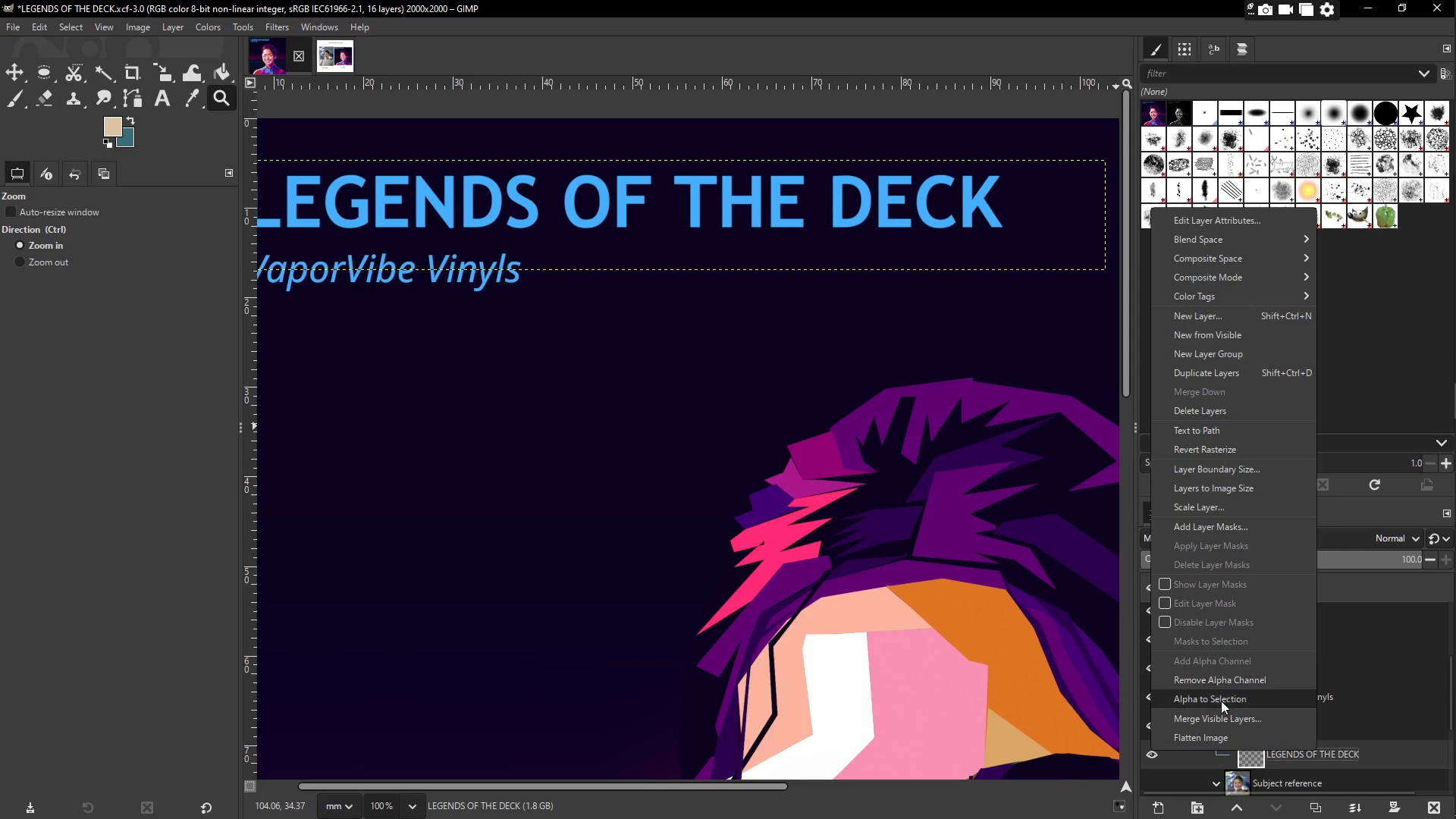 
left_click([1220, 701])
 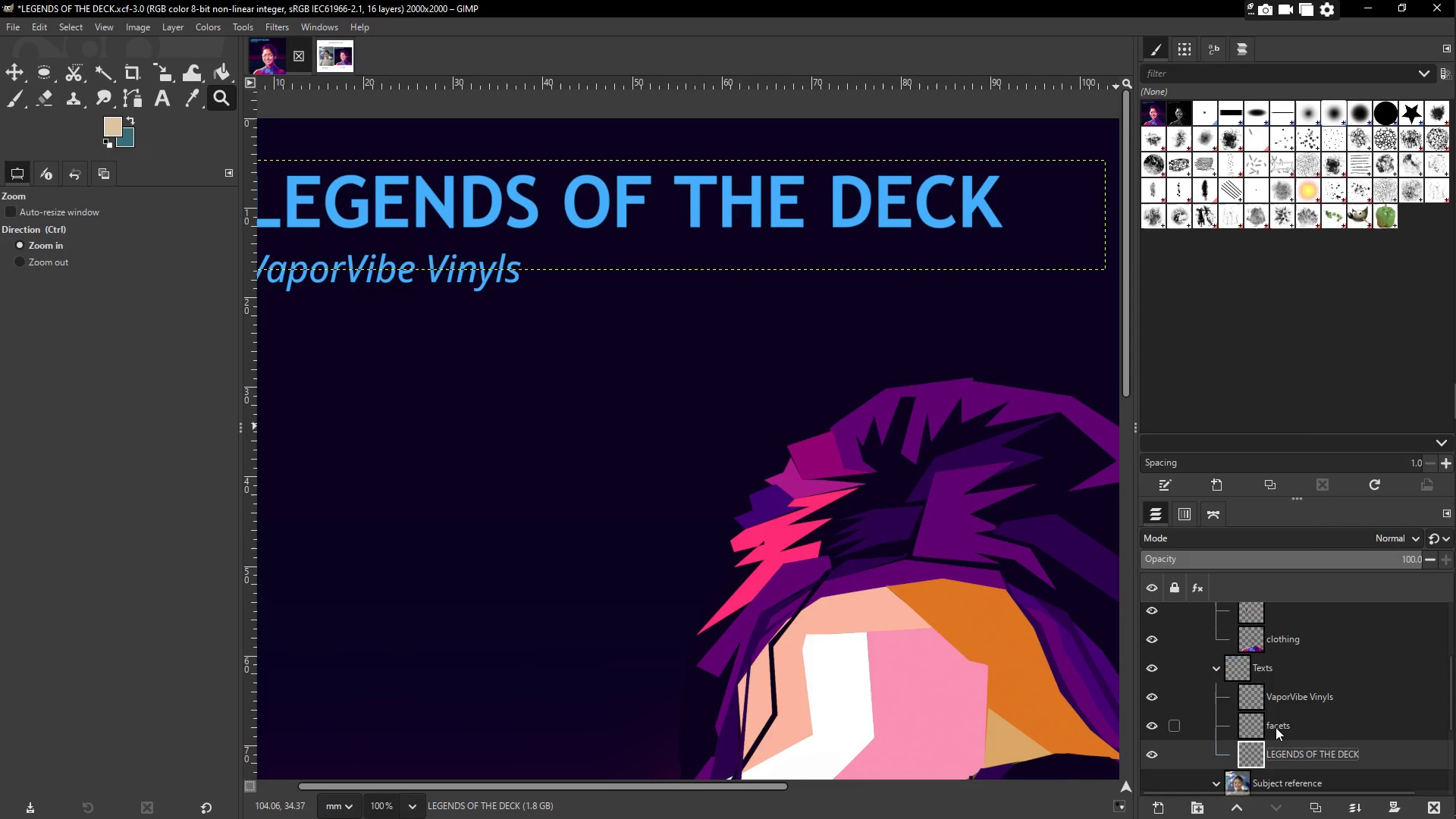 
left_click([1276, 727])
 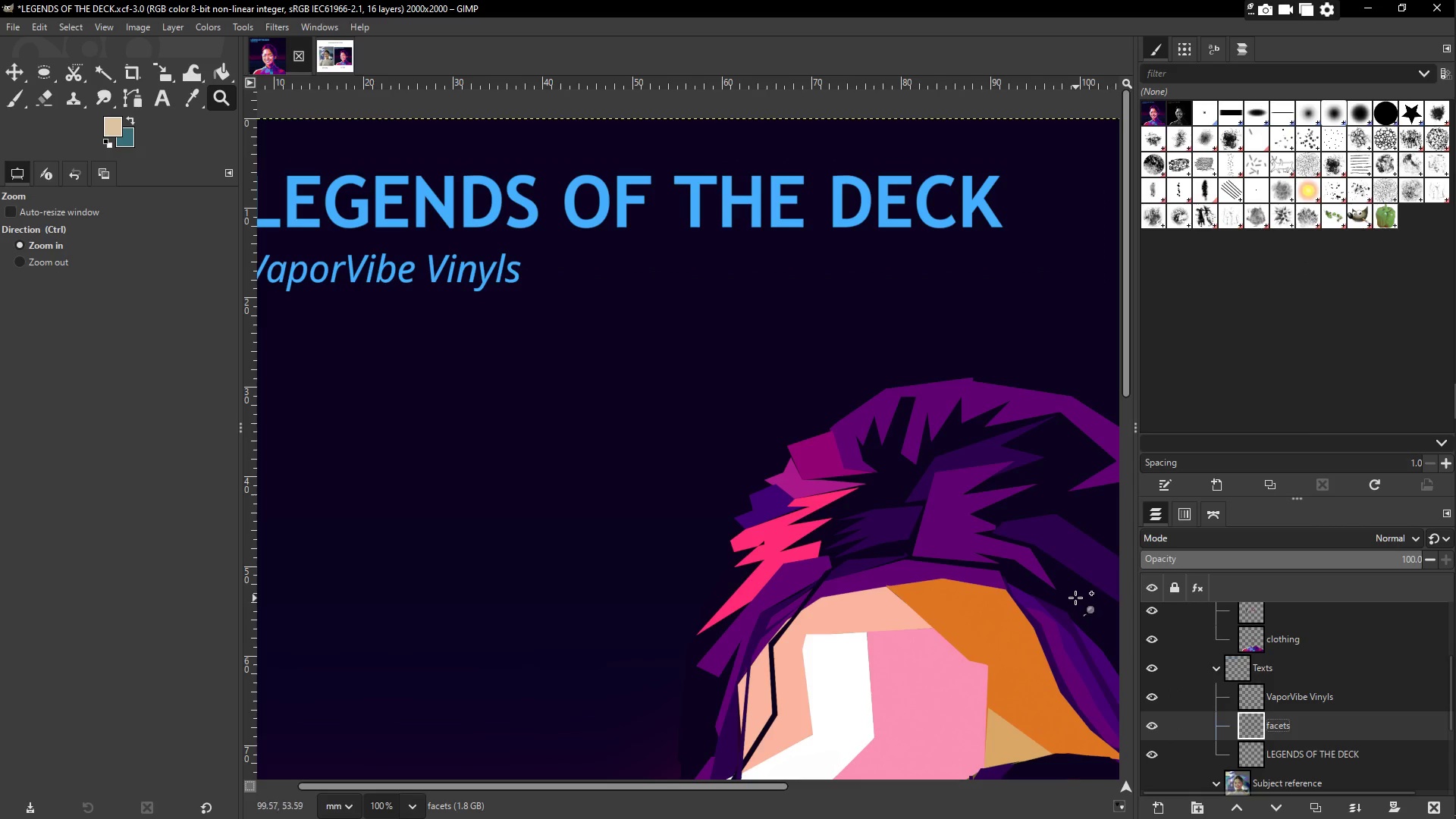 
key(Control+Shift+A)
 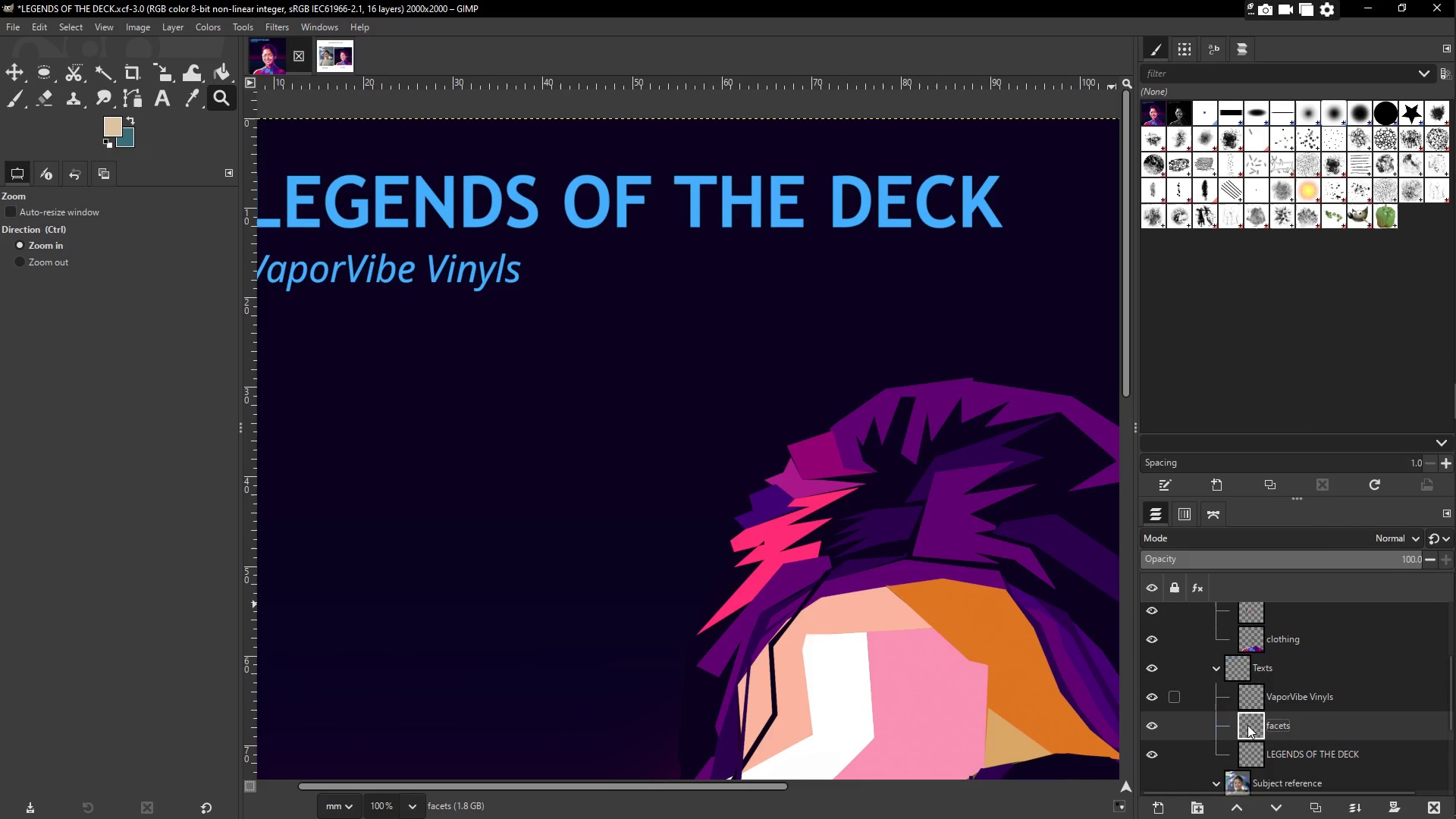 
left_click([1315, 754])
 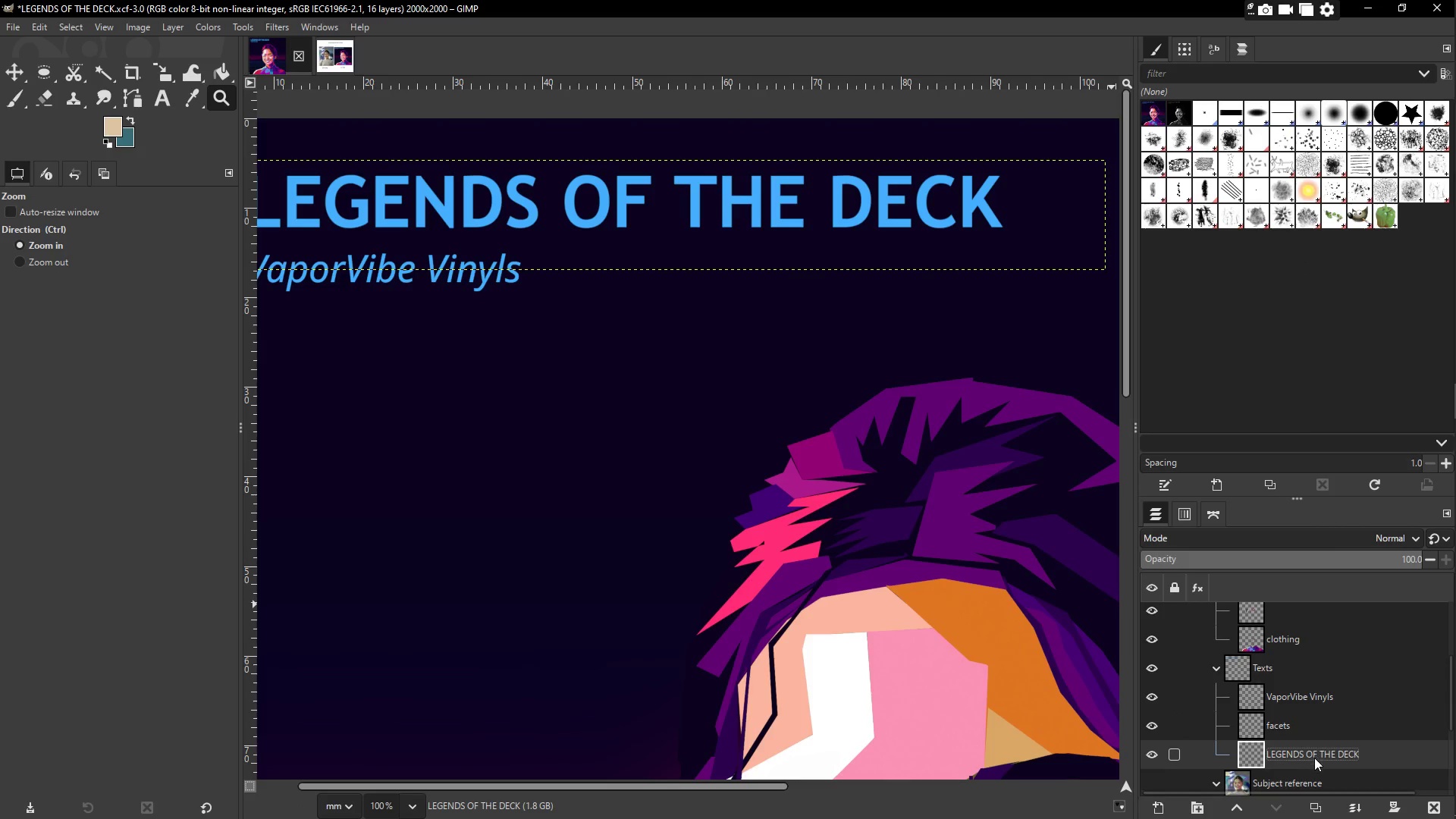 
right_click([1315, 758])
 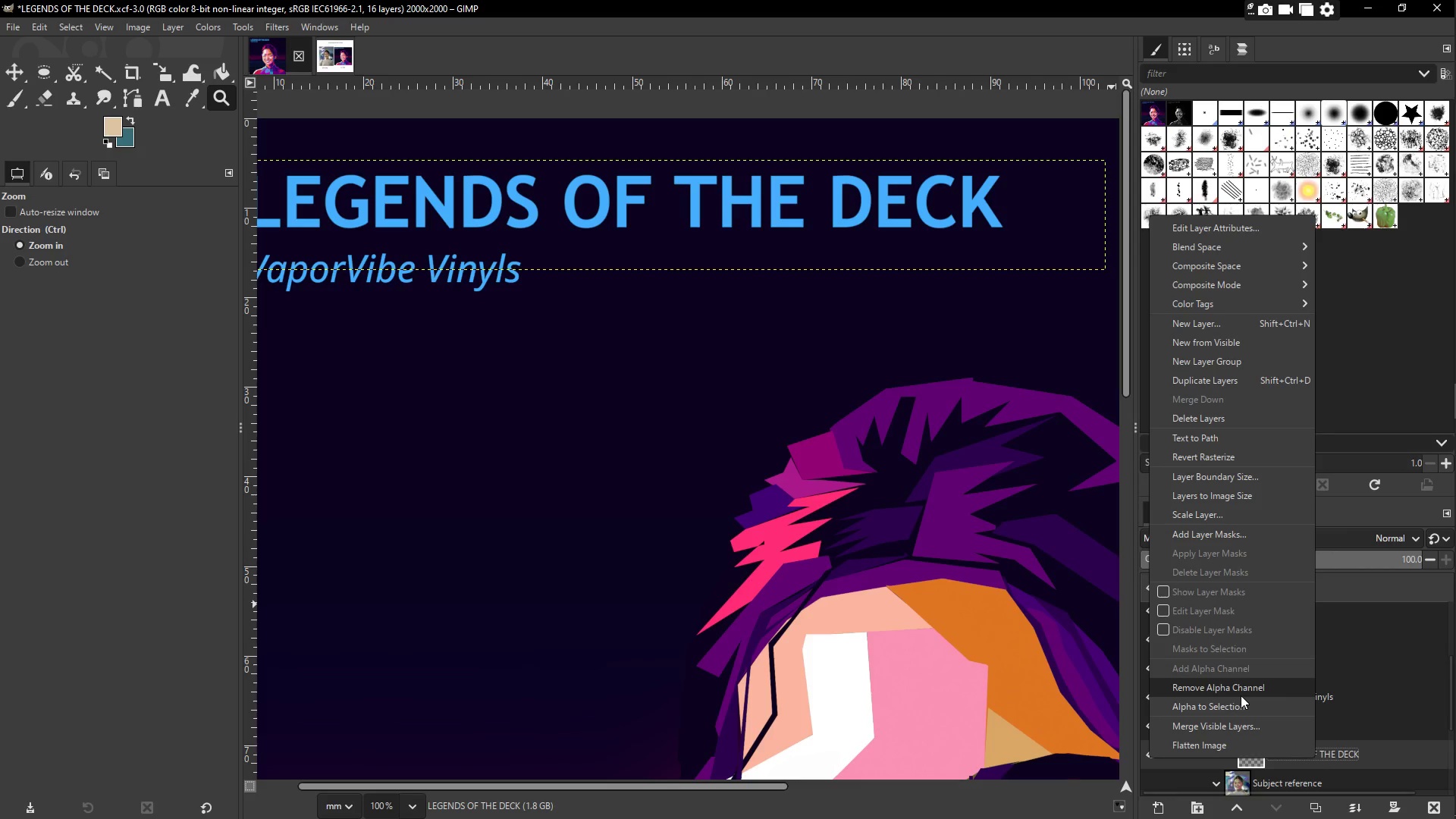 
left_click([1232, 713])
 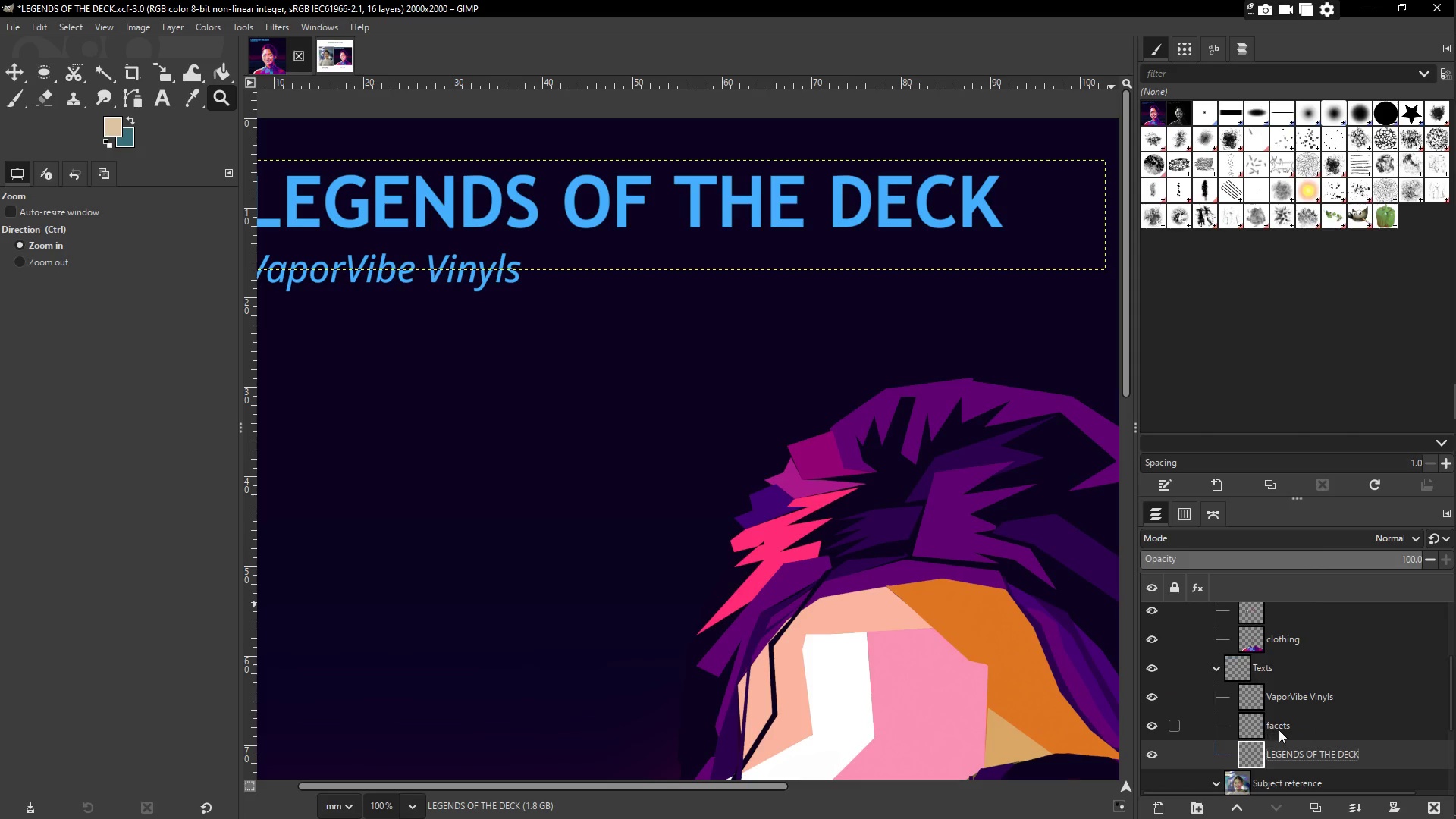 
left_click([1279, 730])
 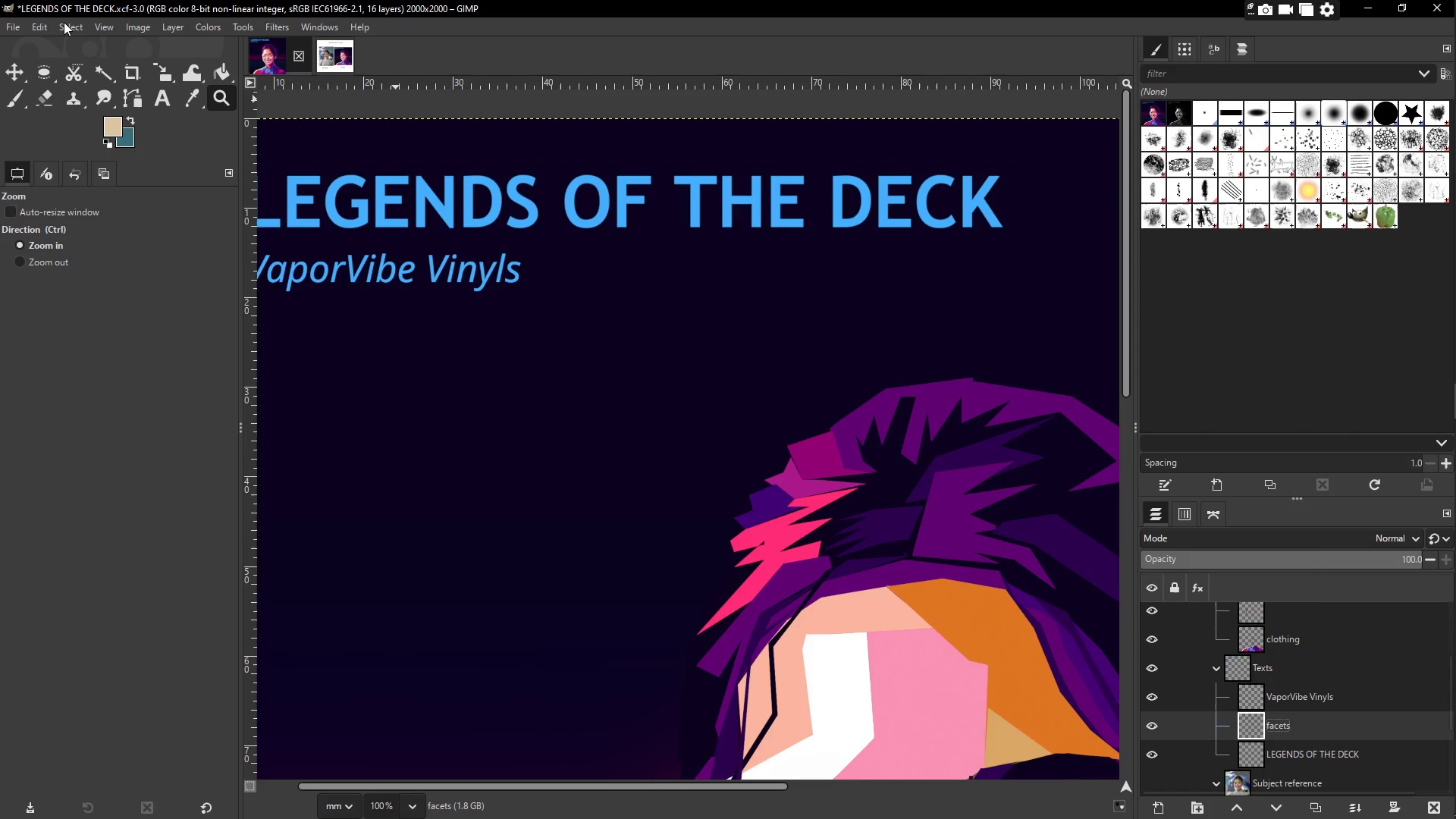 
left_click([61, 22])
 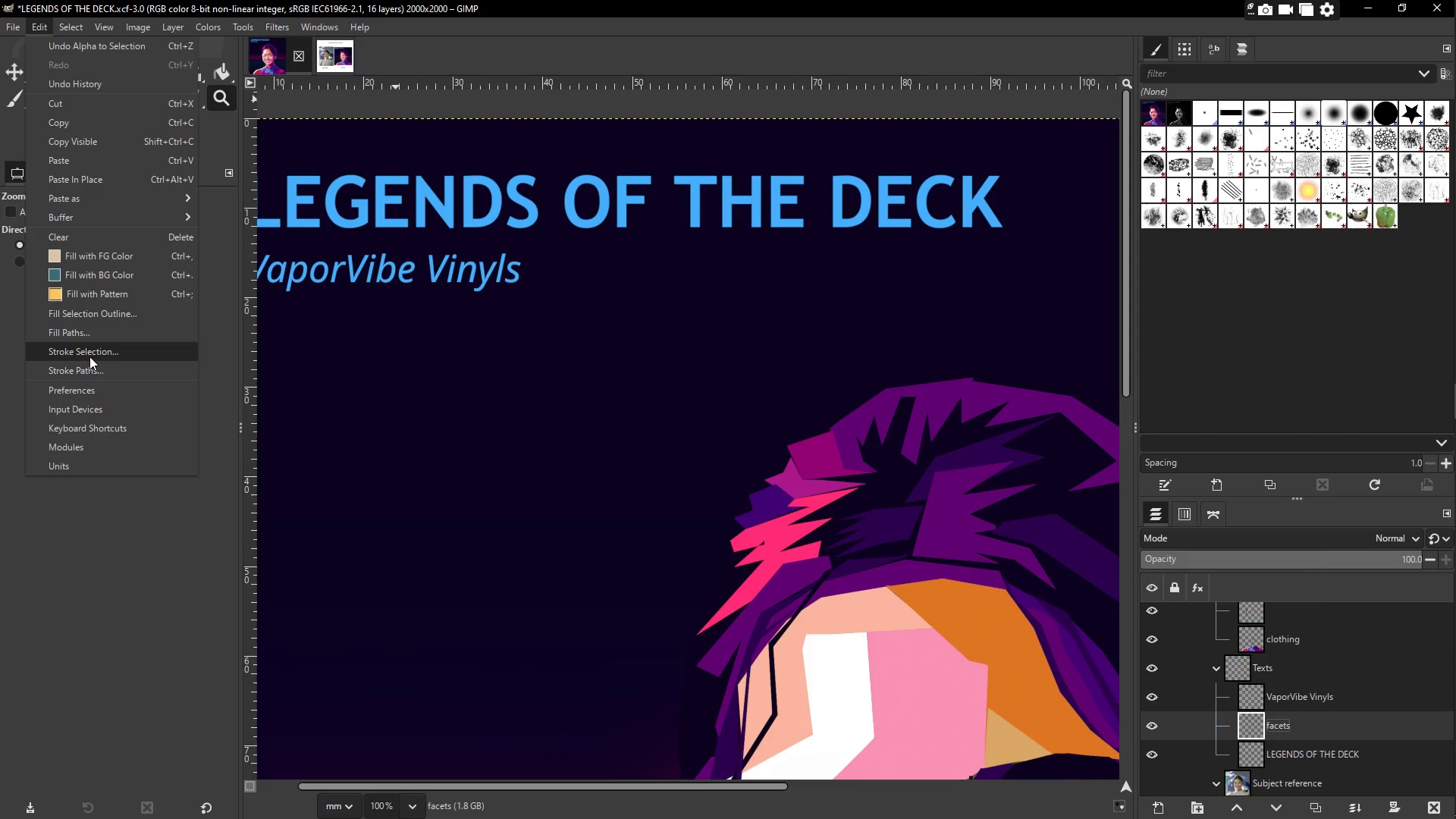 
left_click([89, 356])
 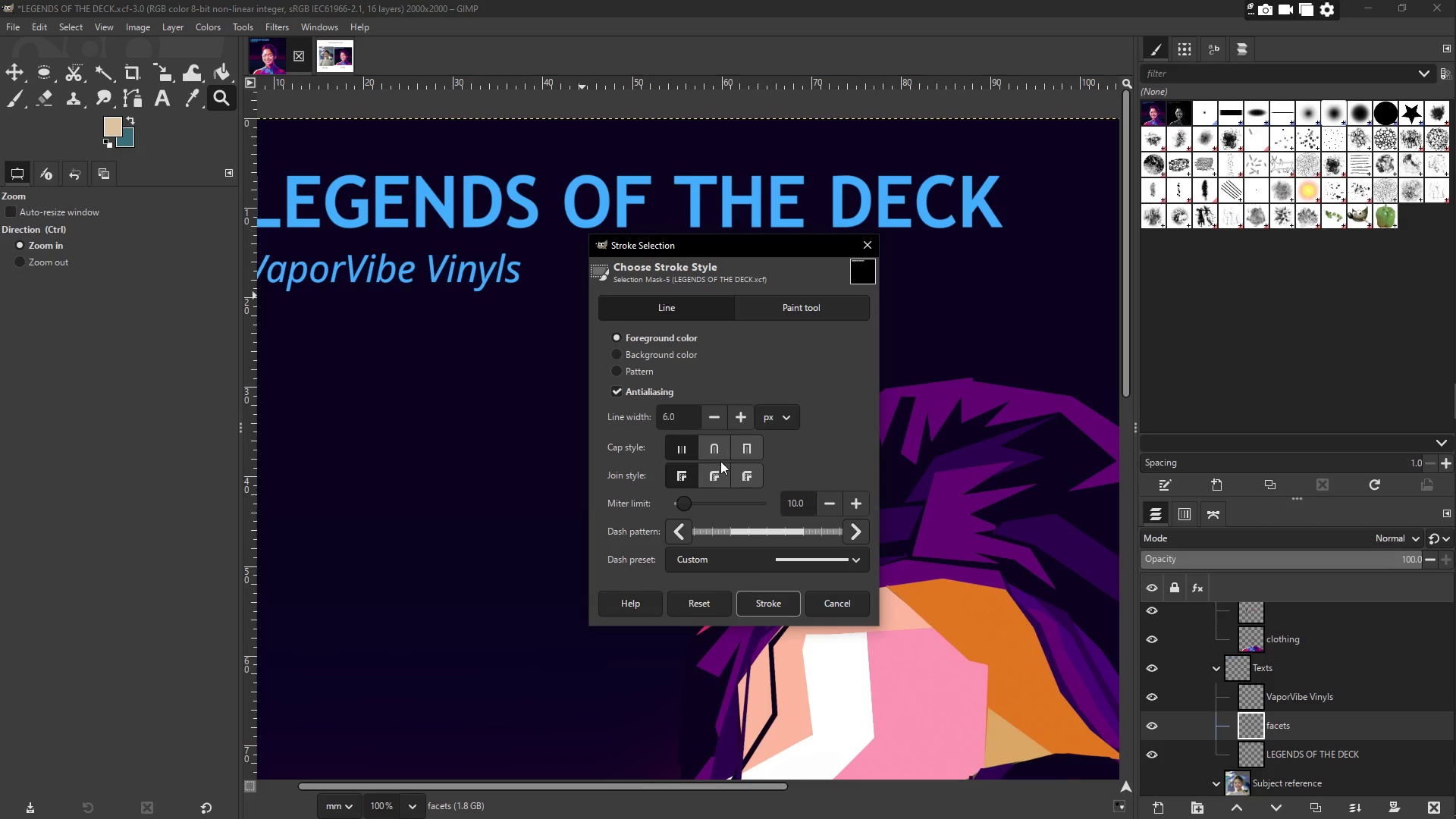 
wait(10.11)
 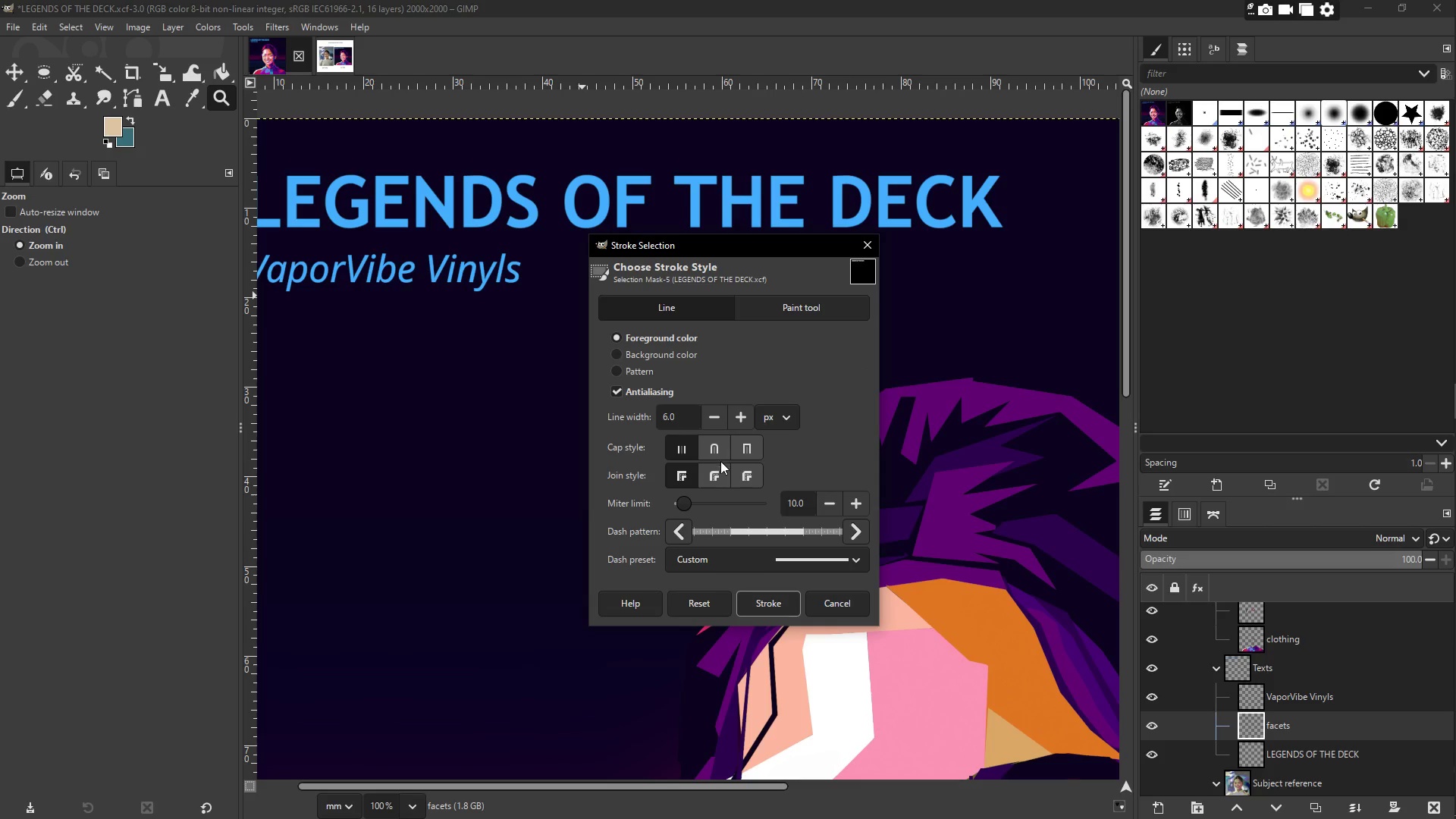 
left_click([761, 601])
 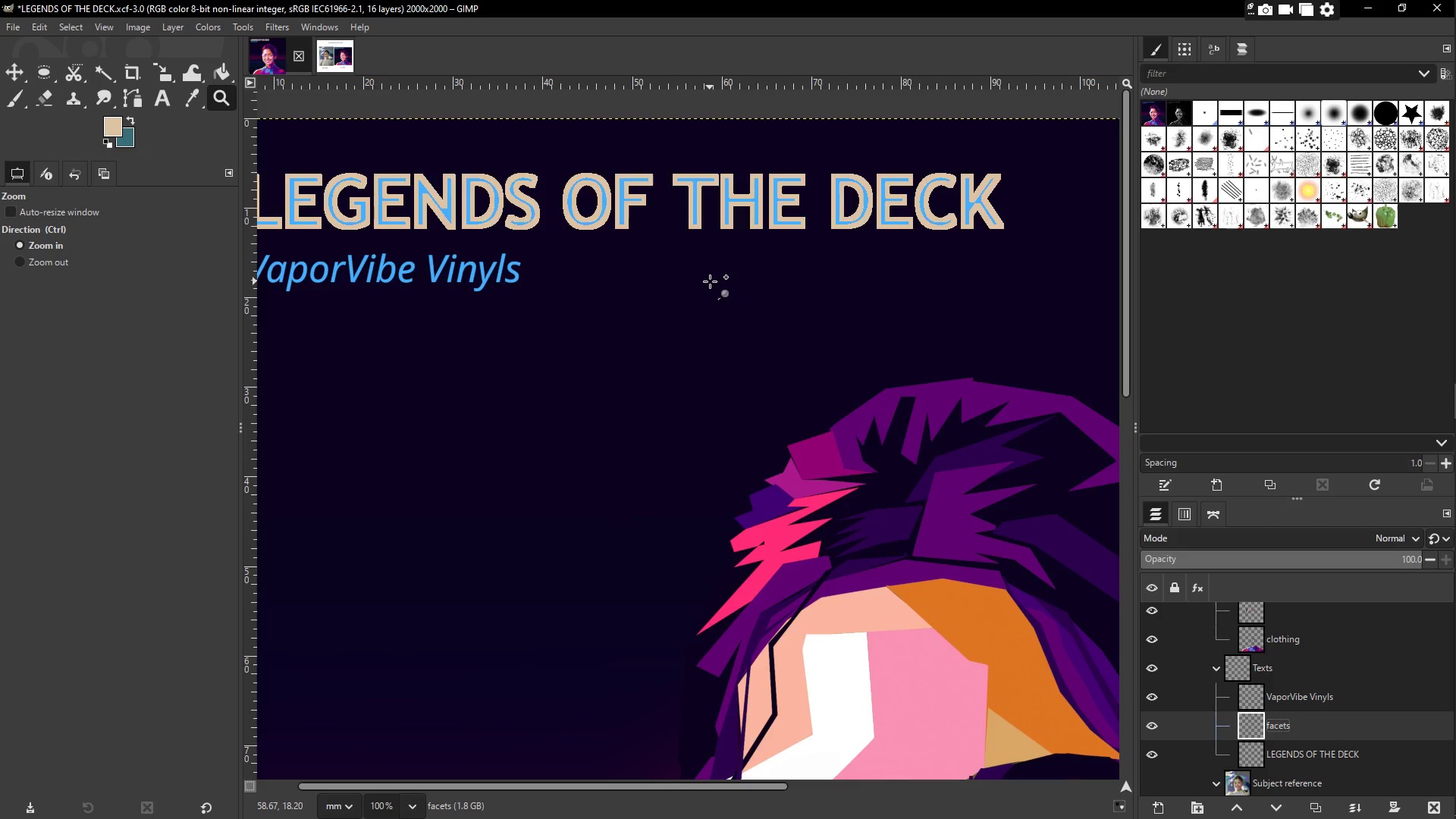 
key(Control+Z)
 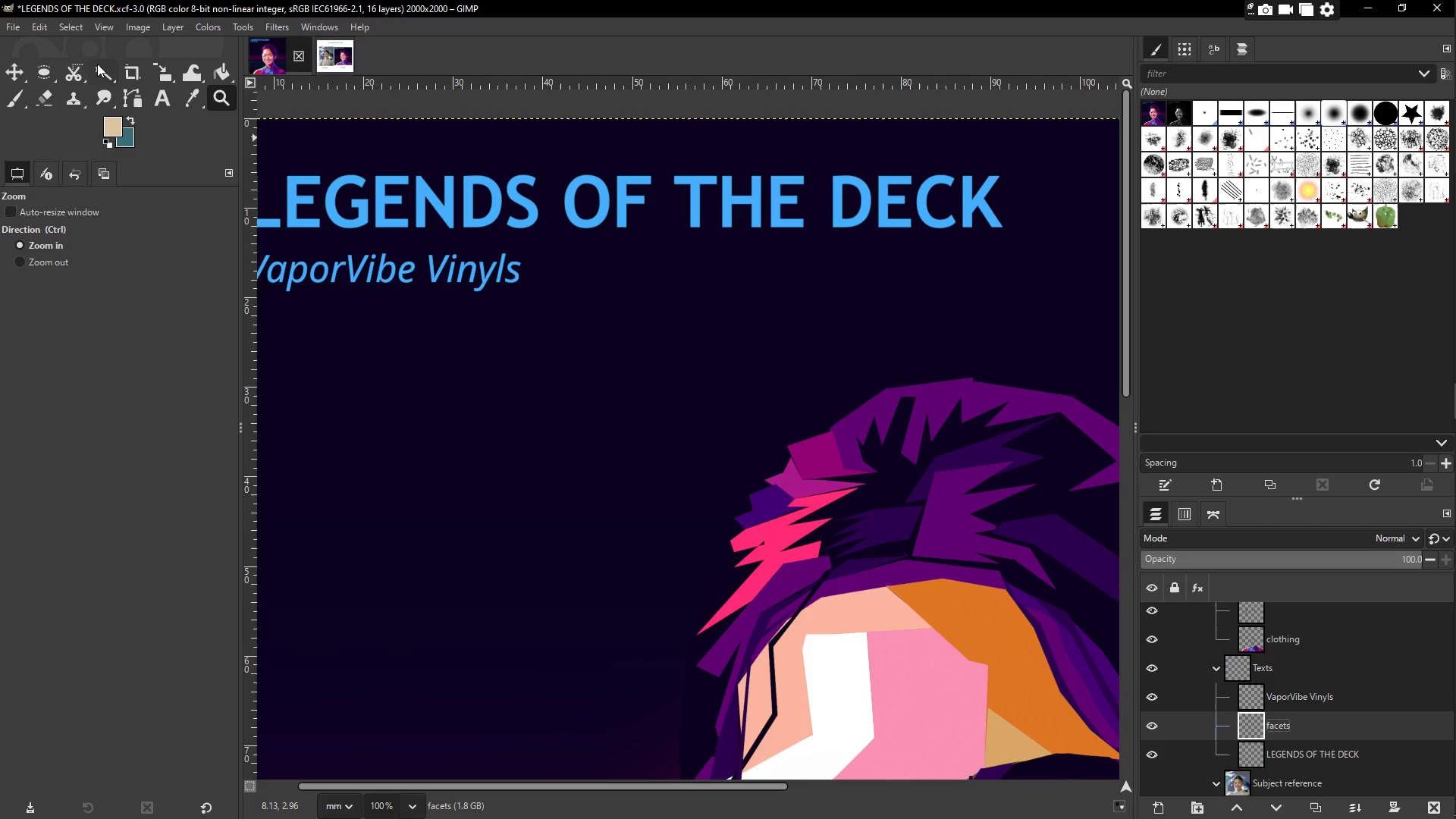 
left_click([45, 27])
 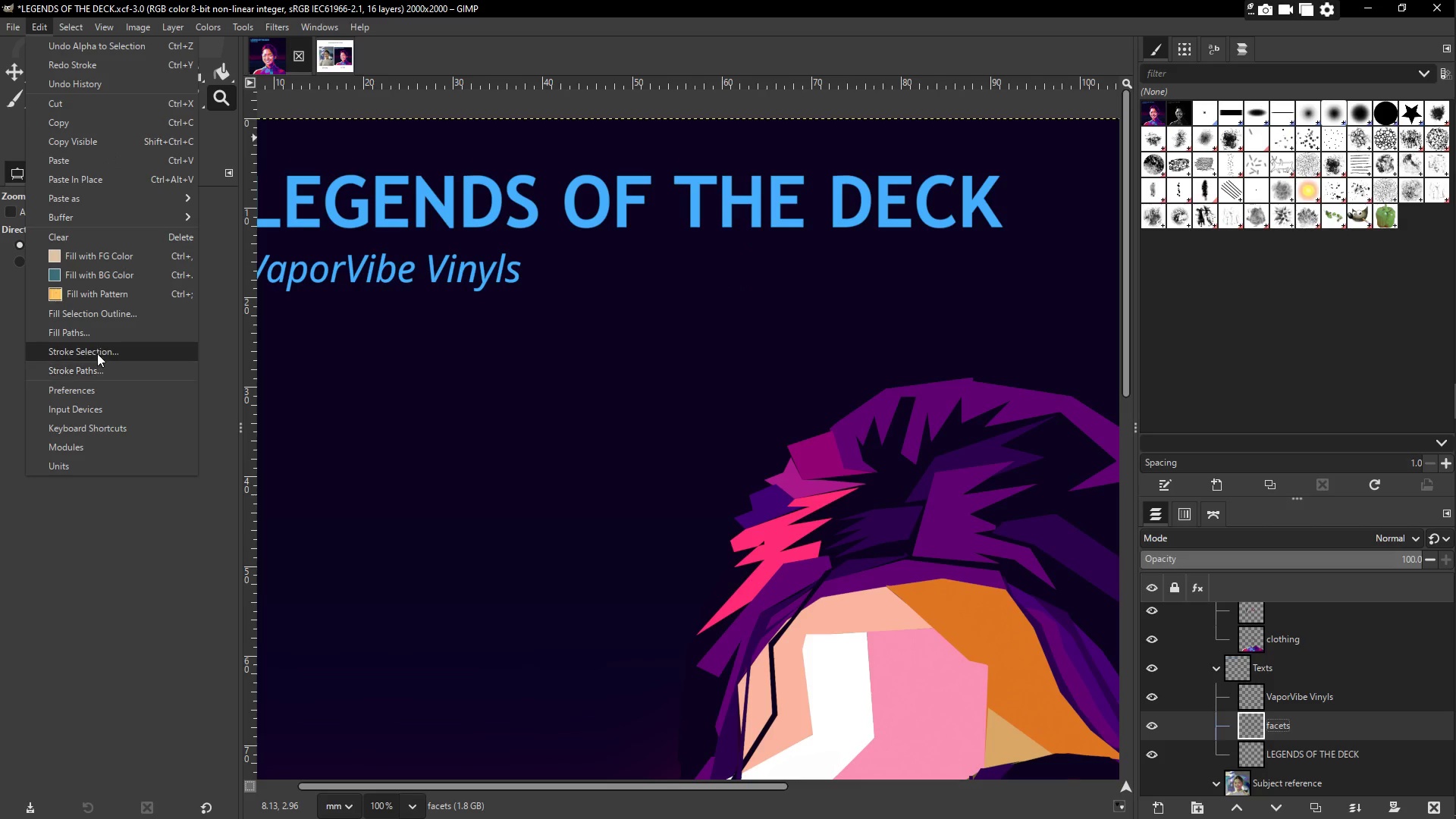 
left_click([97, 353])
 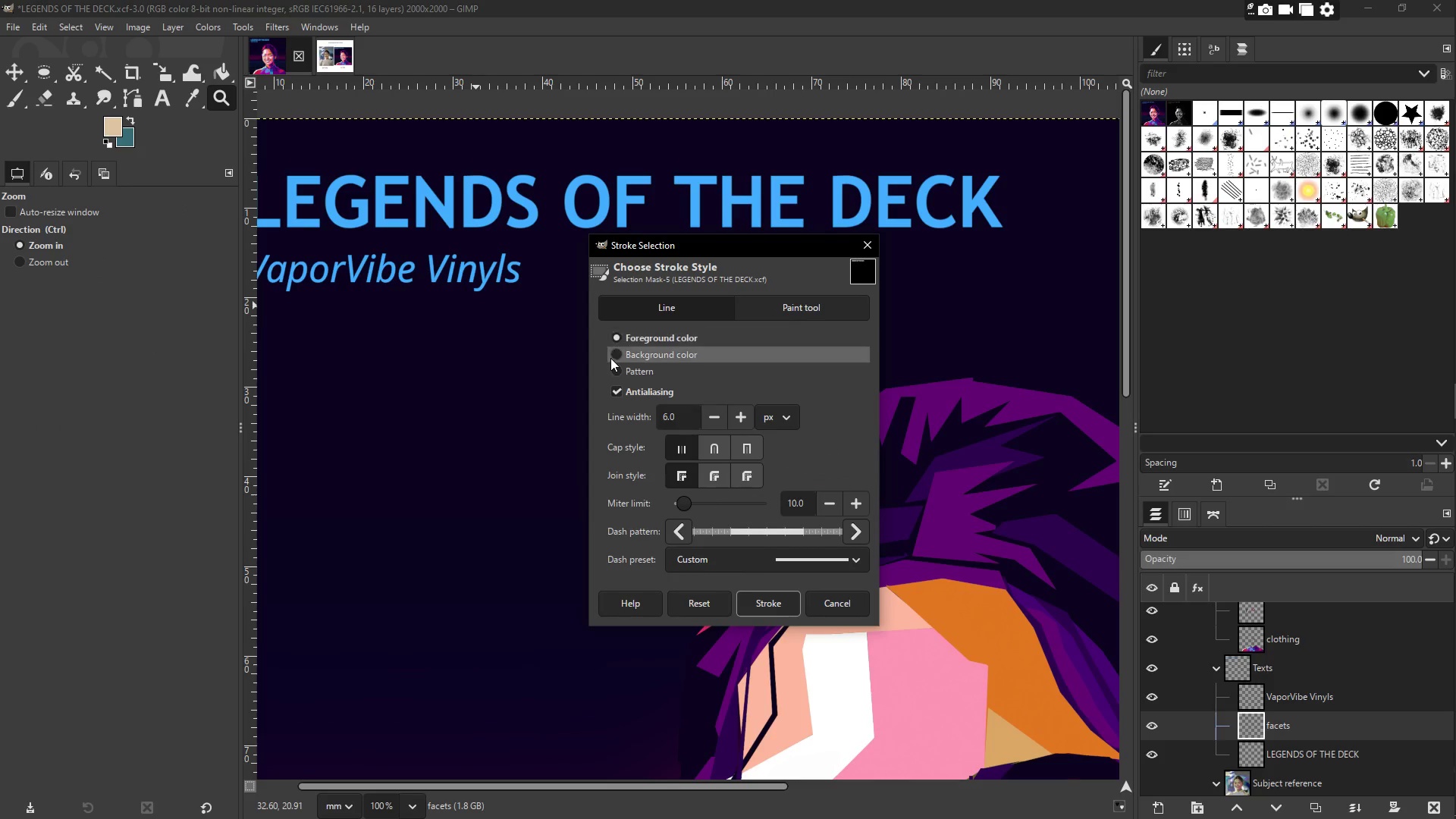 
left_click([617, 350])
 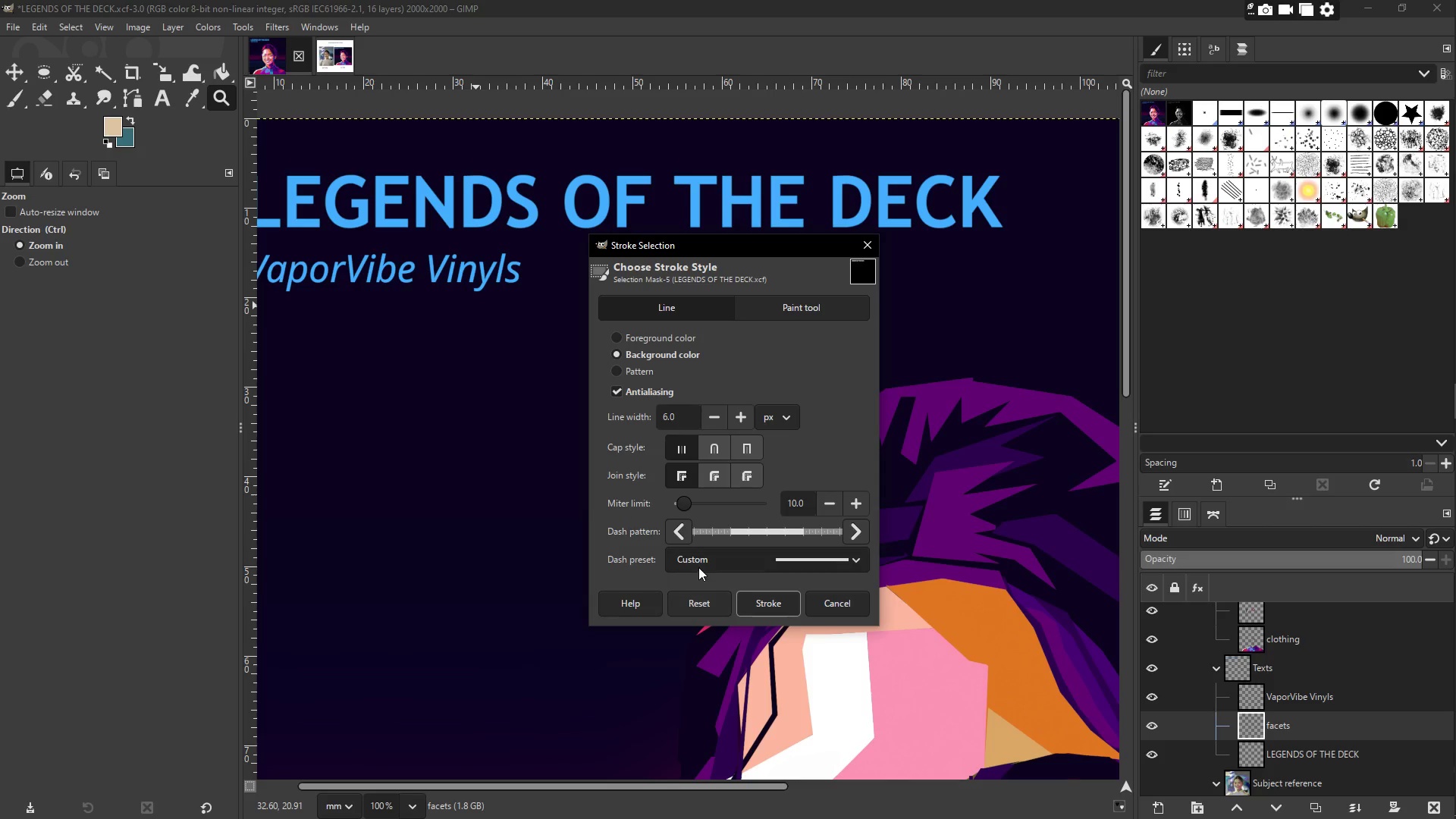 
wait(7.03)
 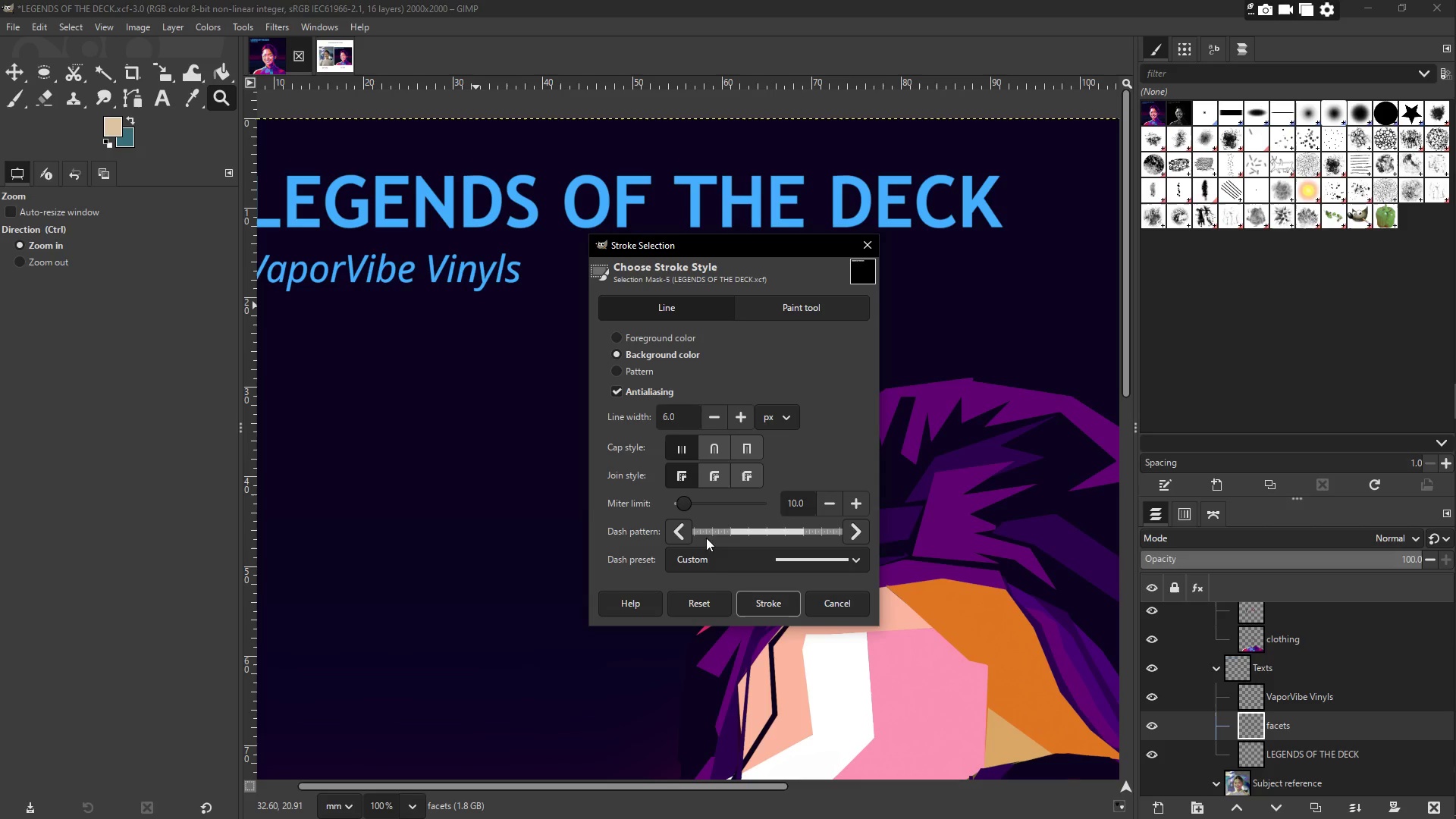 
left_click([761, 310])
 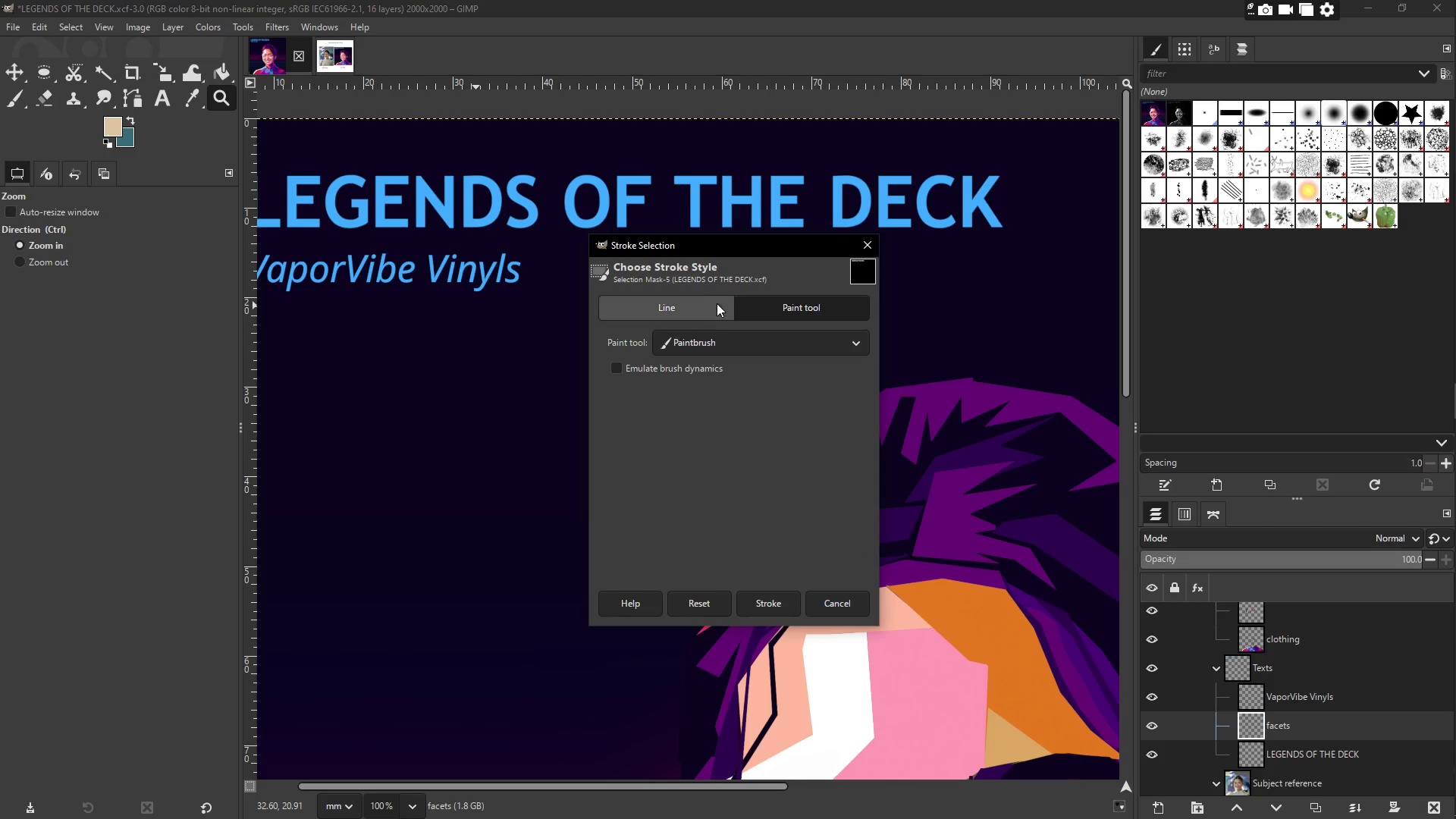 
left_click([706, 308])
 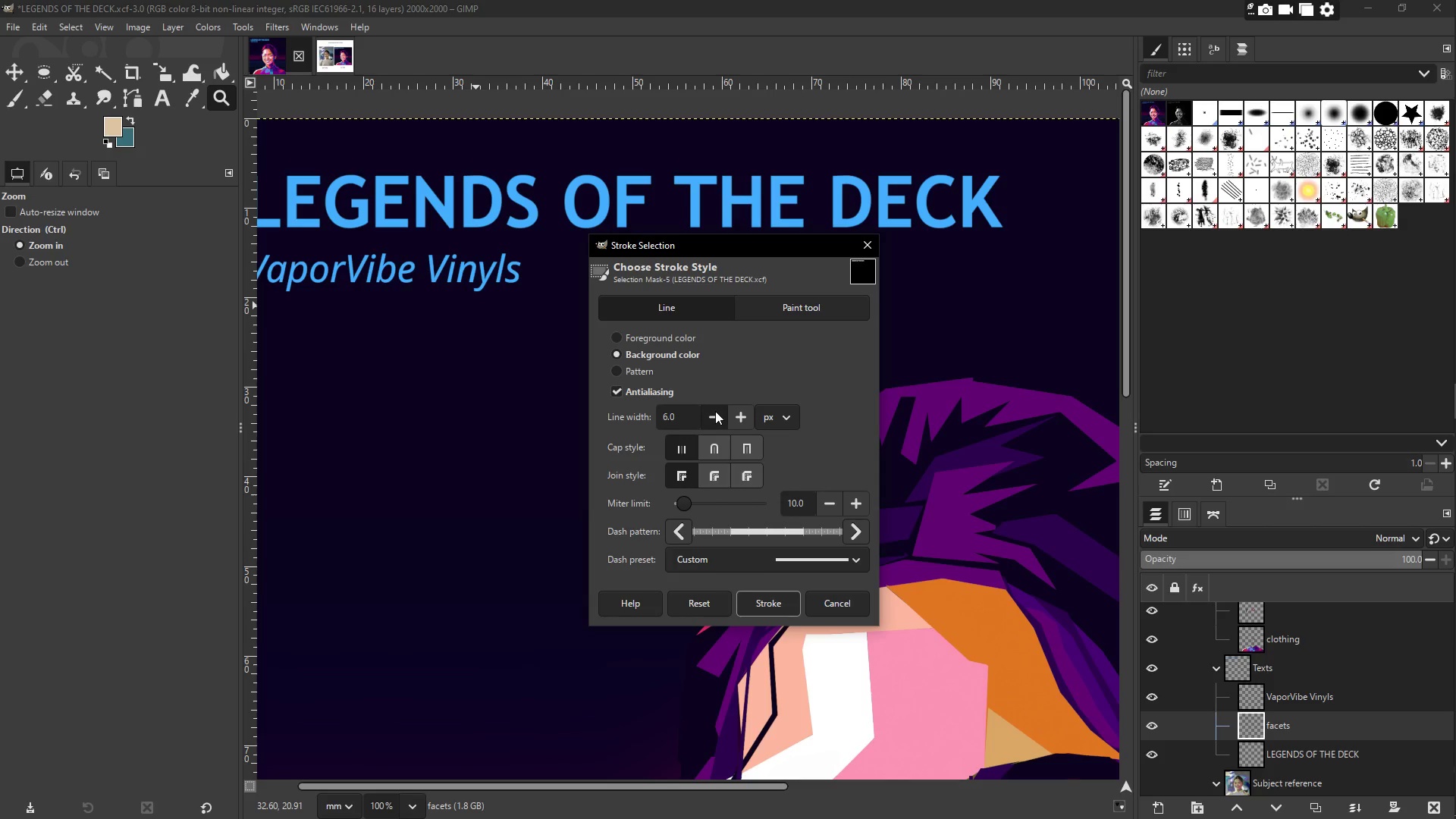 
left_click([713, 416])
 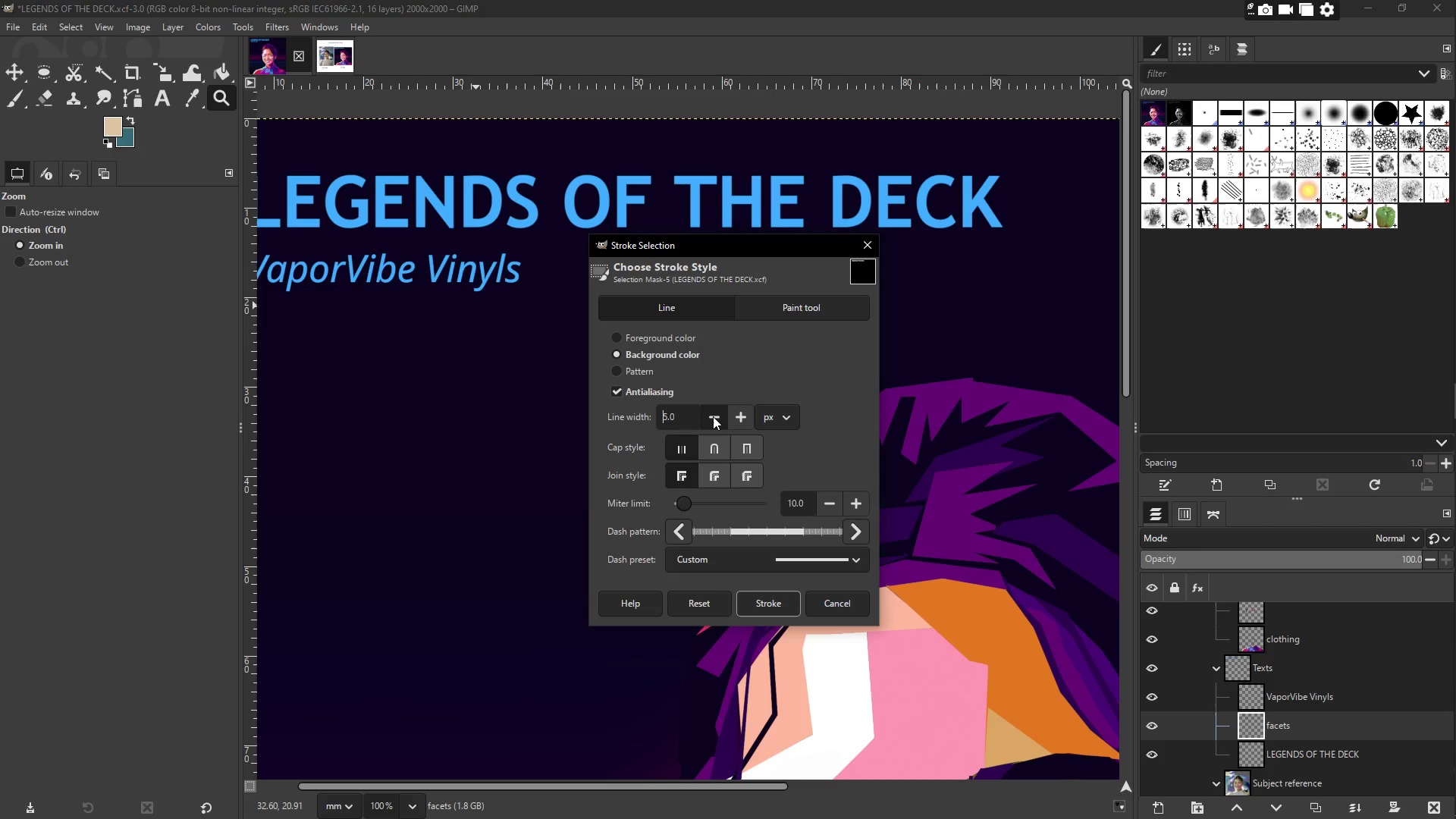 
double_click([713, 416])
 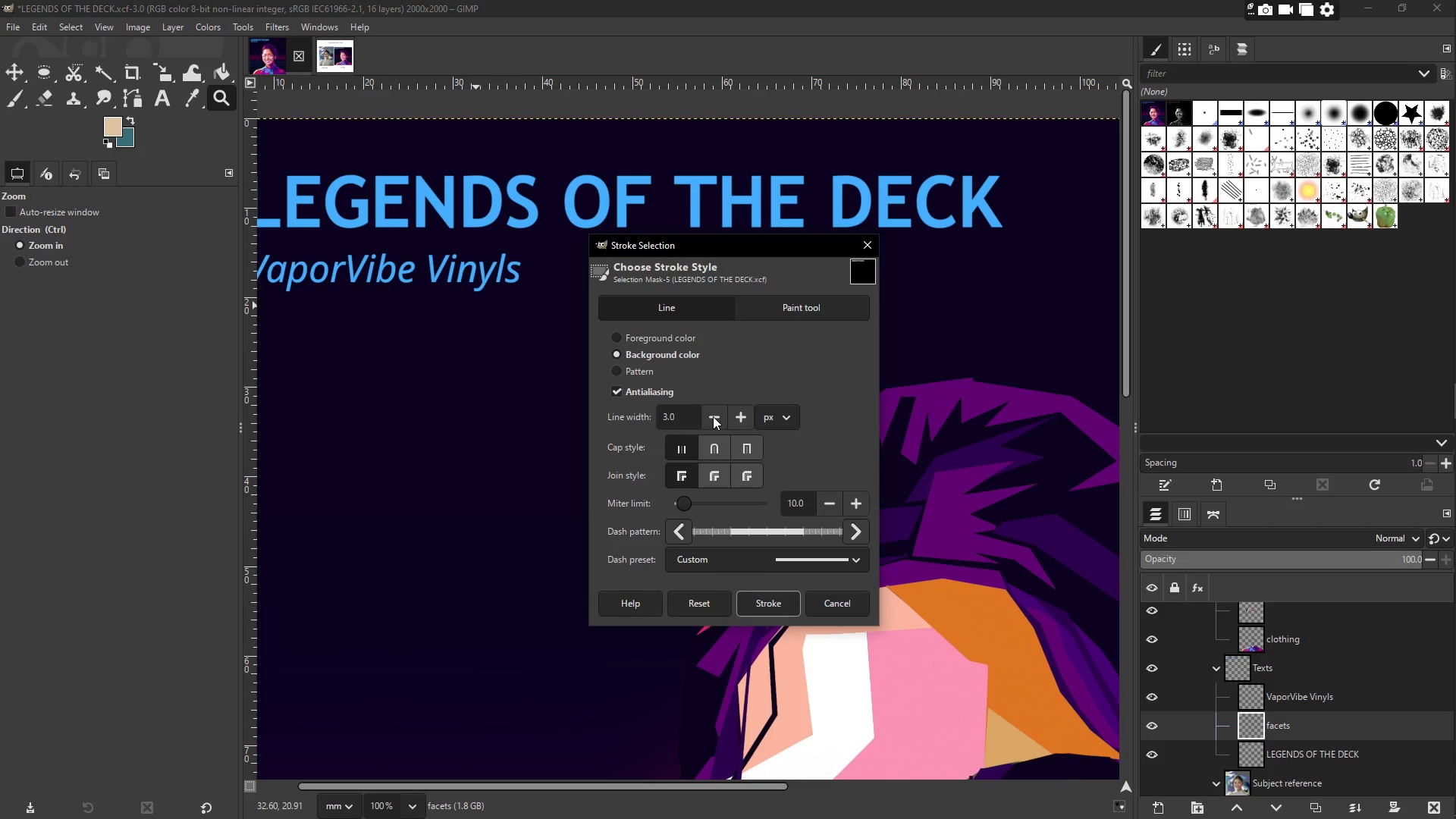 
triple_click([713, 416])
 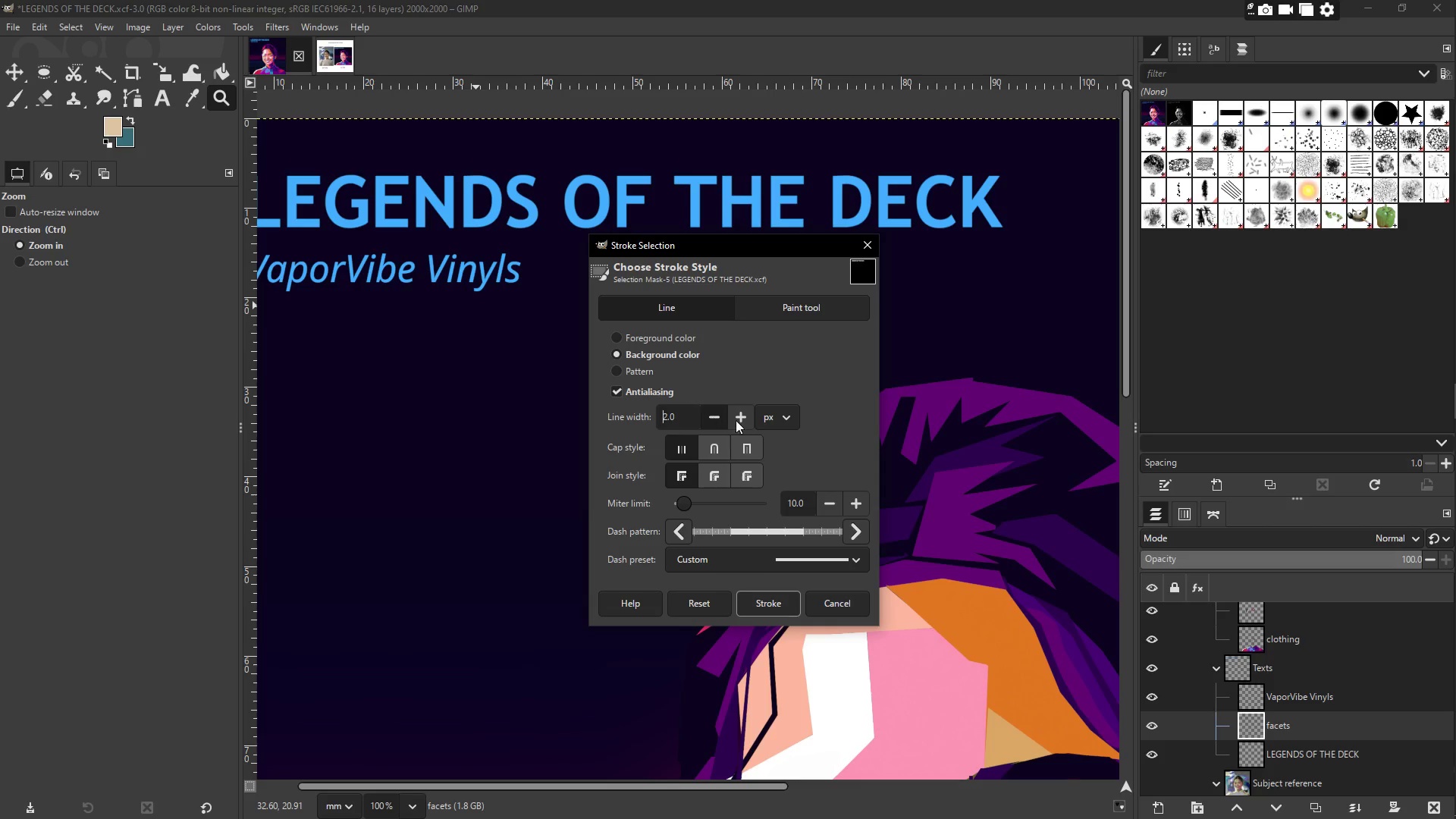 
left_click([764, 416])
 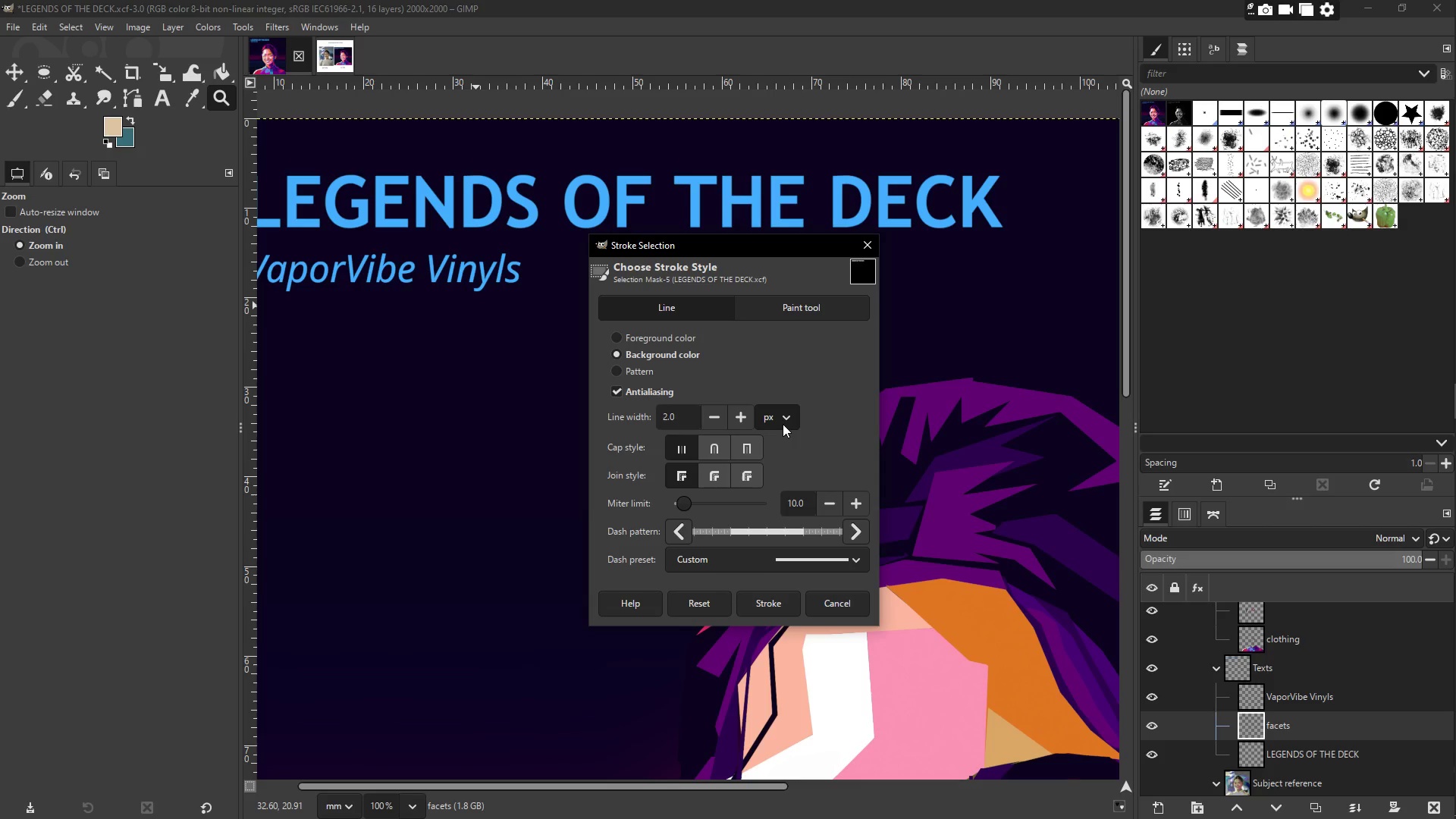 
left_click([778, 606])
 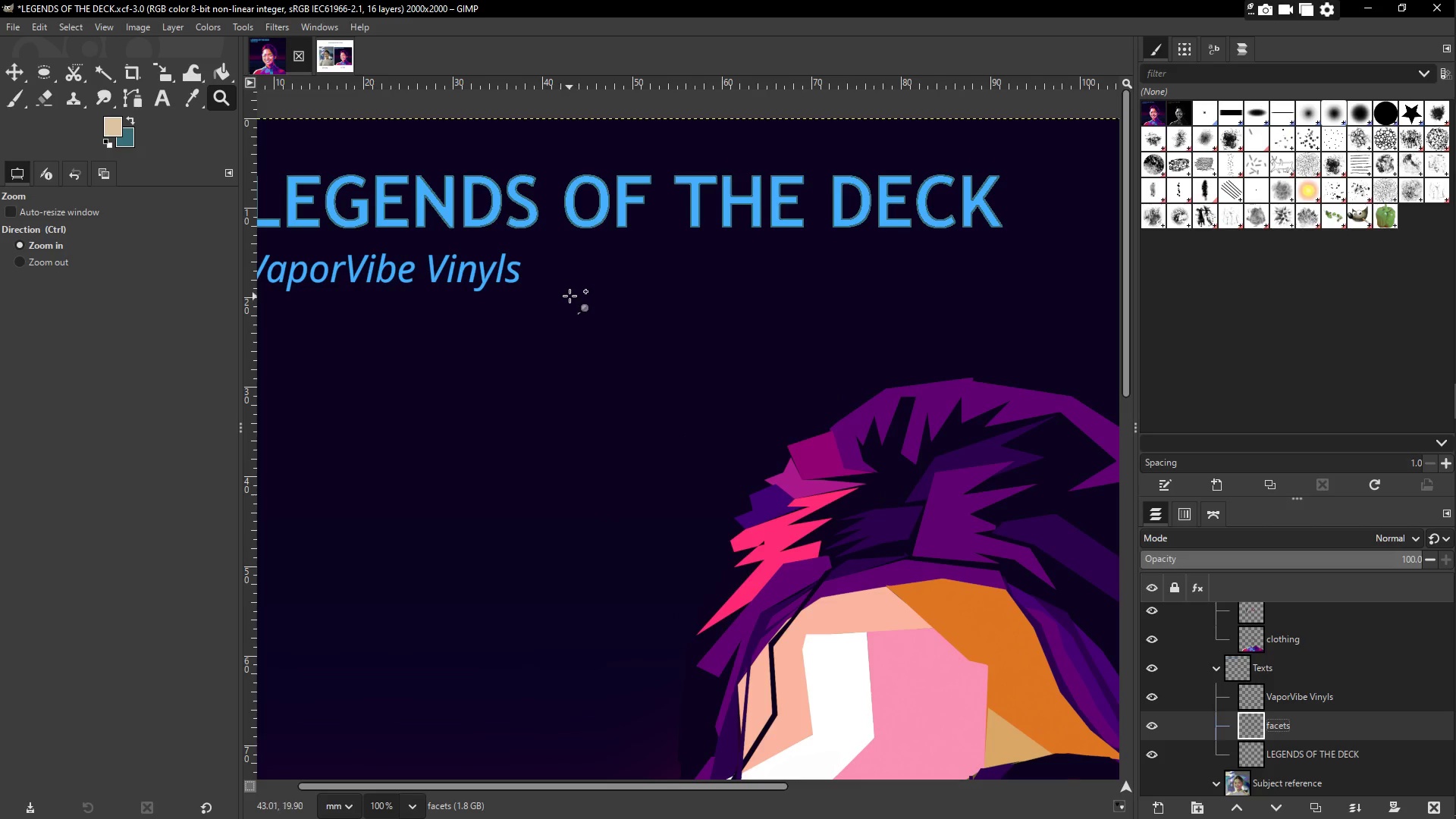 
scroll: coordinate [541, 254], scroll_direction: up, amount: 1.0
 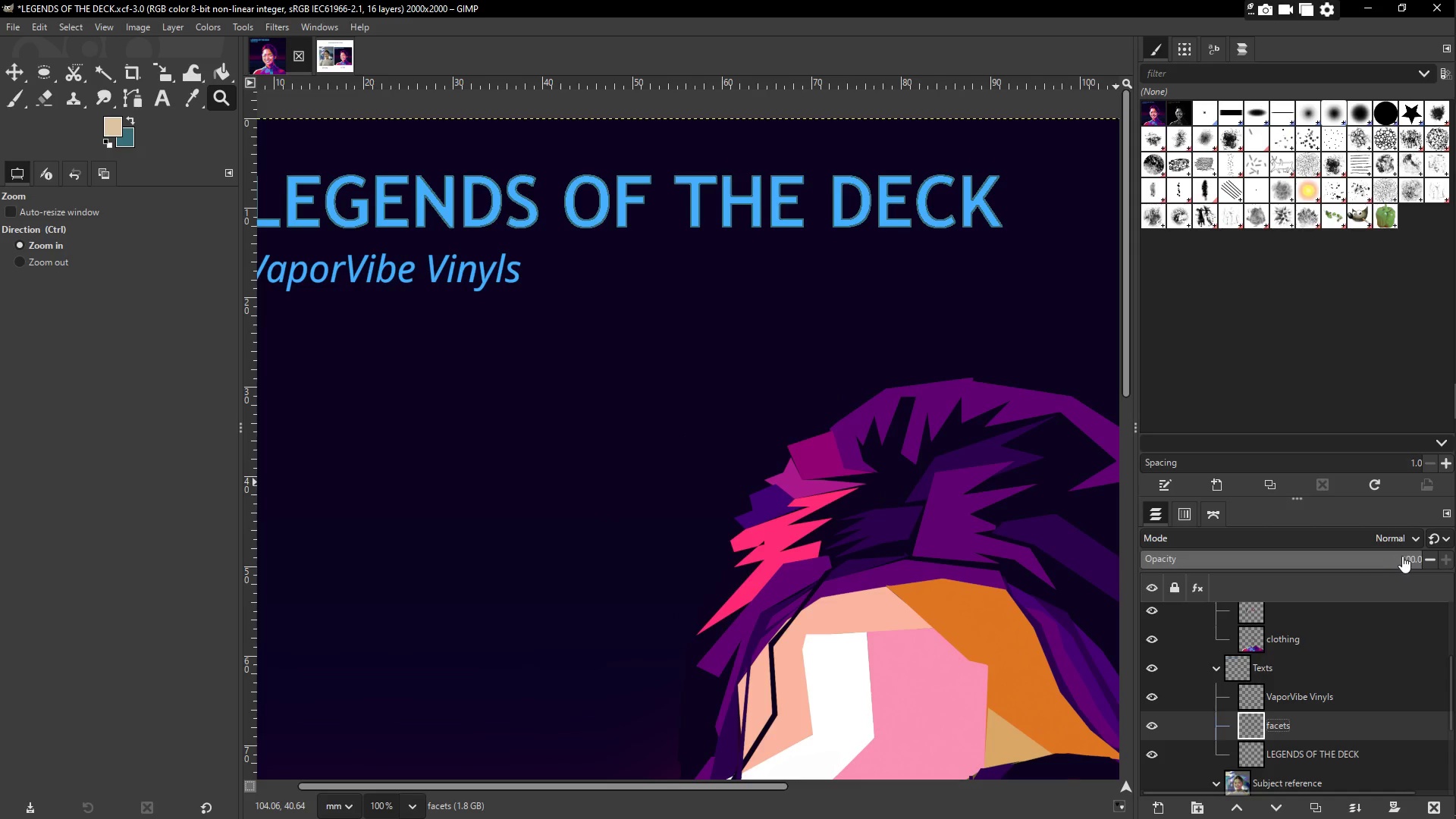 
left_click([1352, 562])
 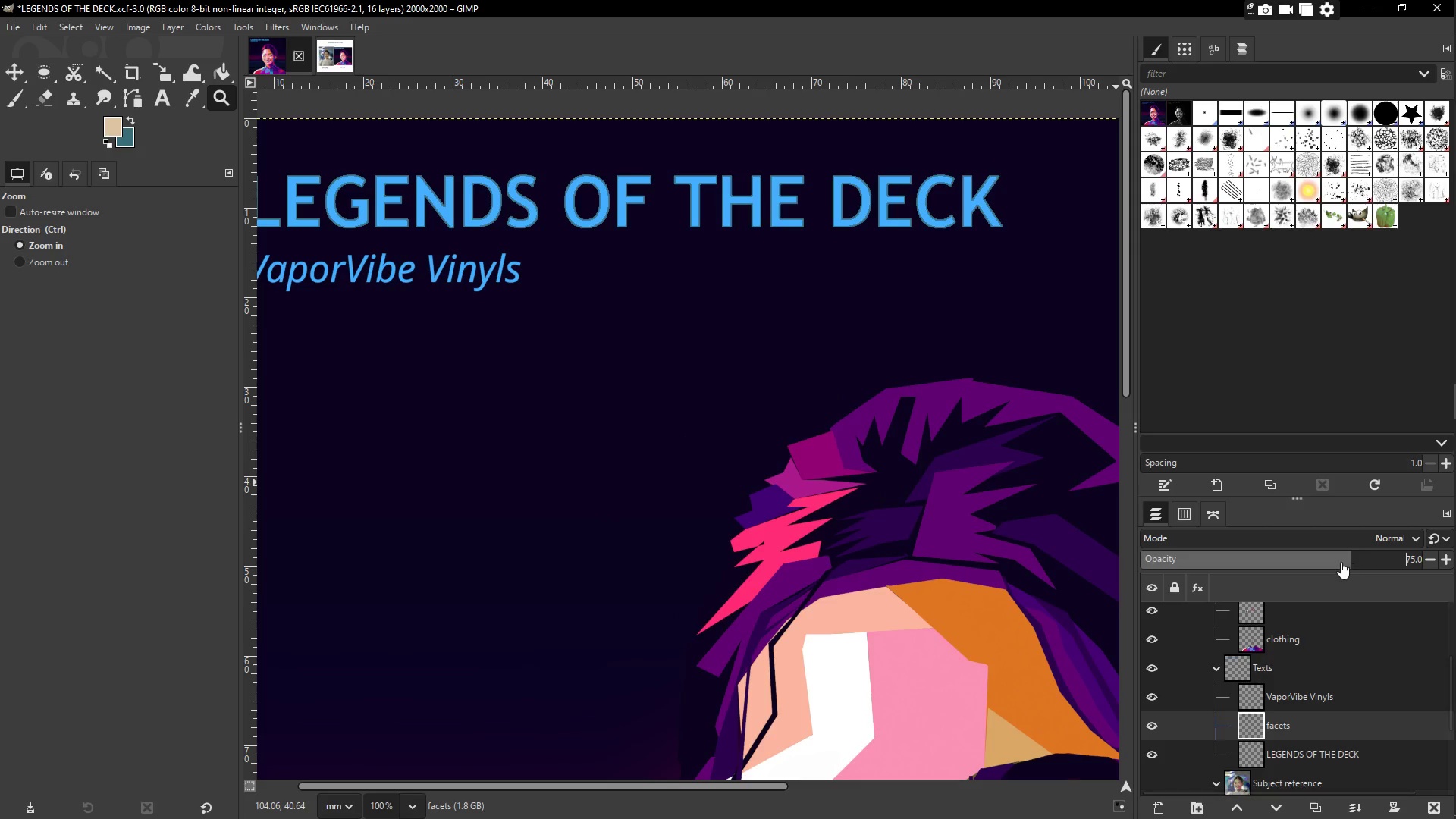 
left_click([1335, 562])
 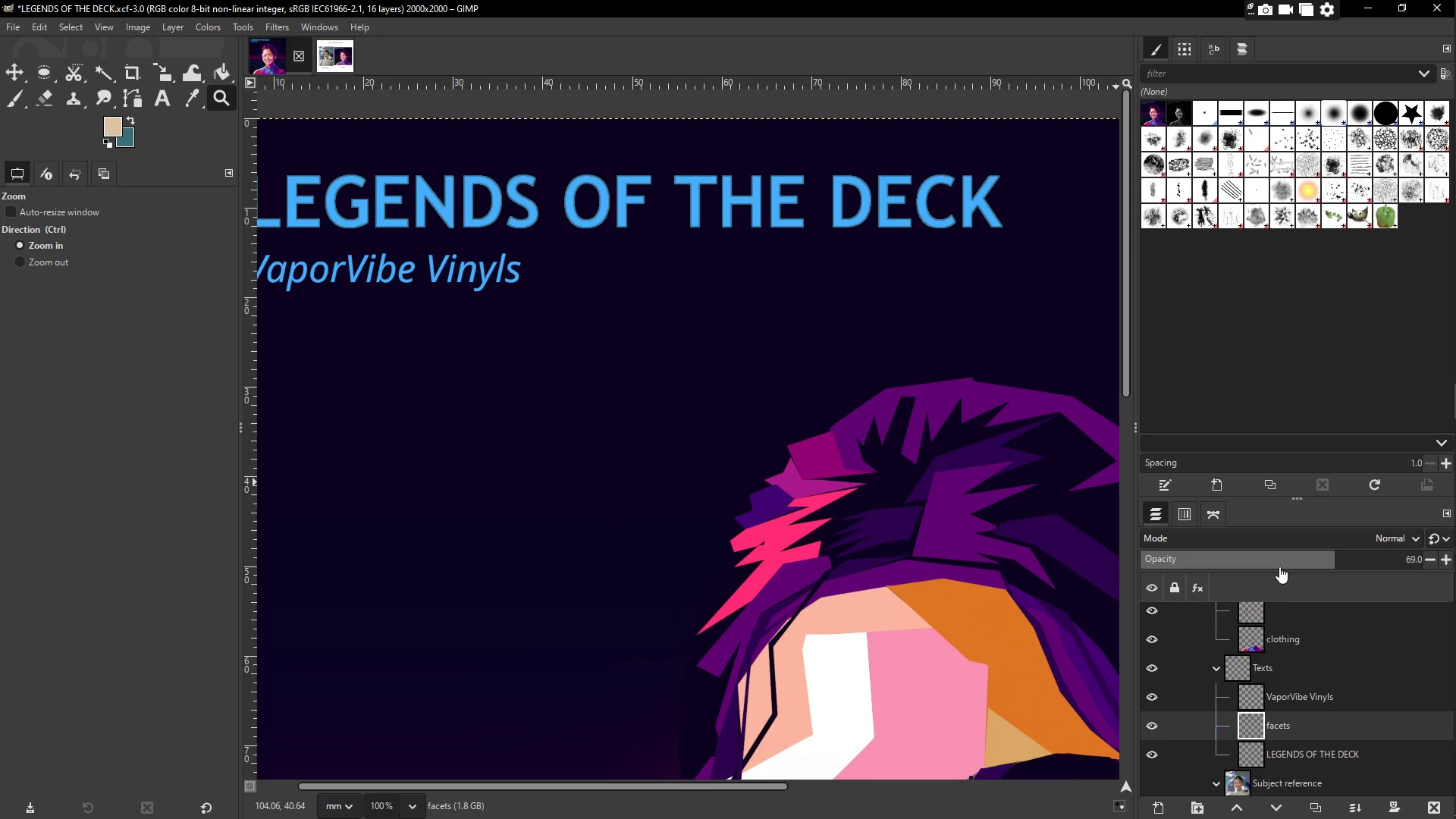 
left_click([1276, 563])
 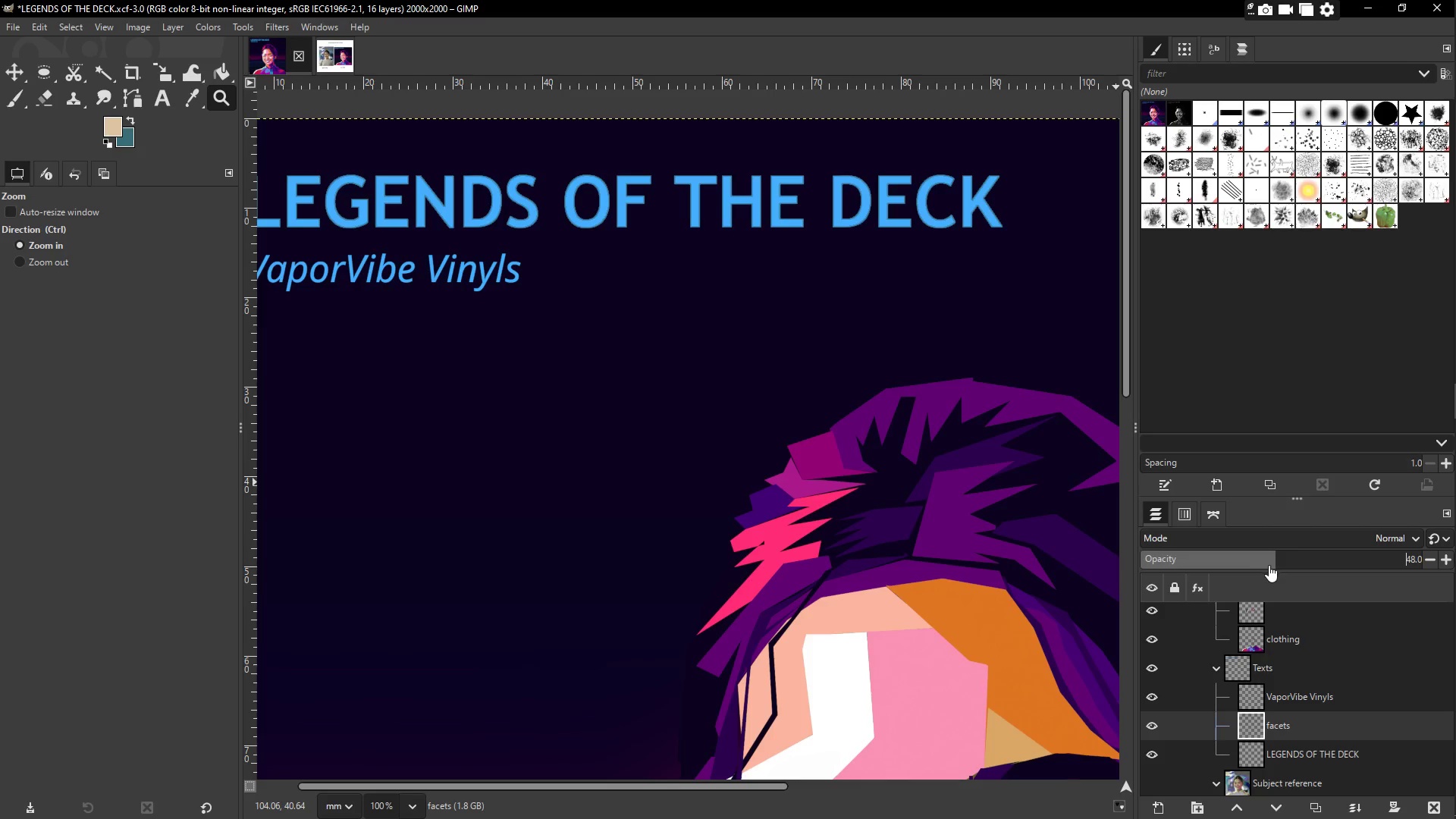 
left_click([1254, 565])
 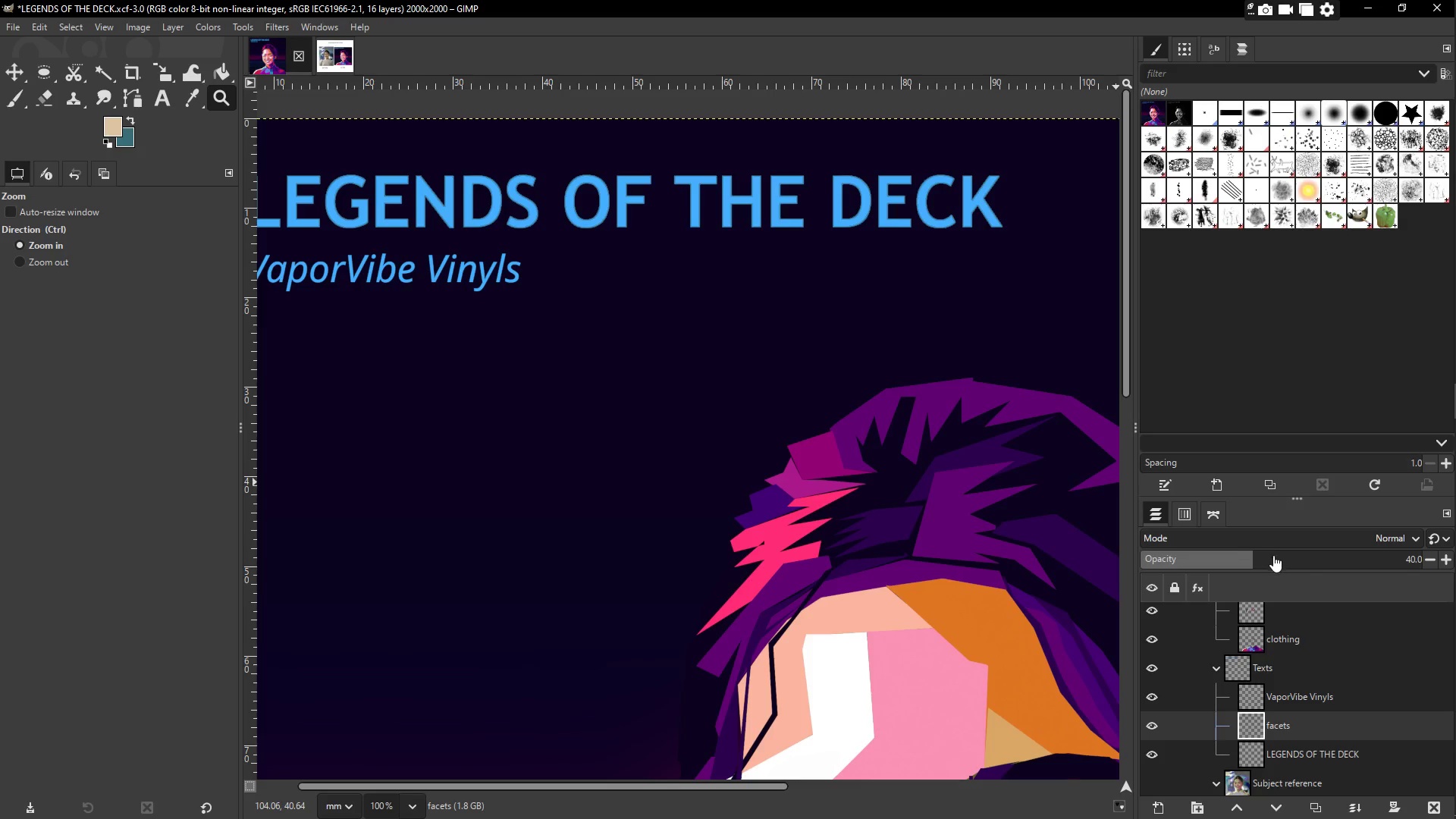 
double_click([1280, 555])
 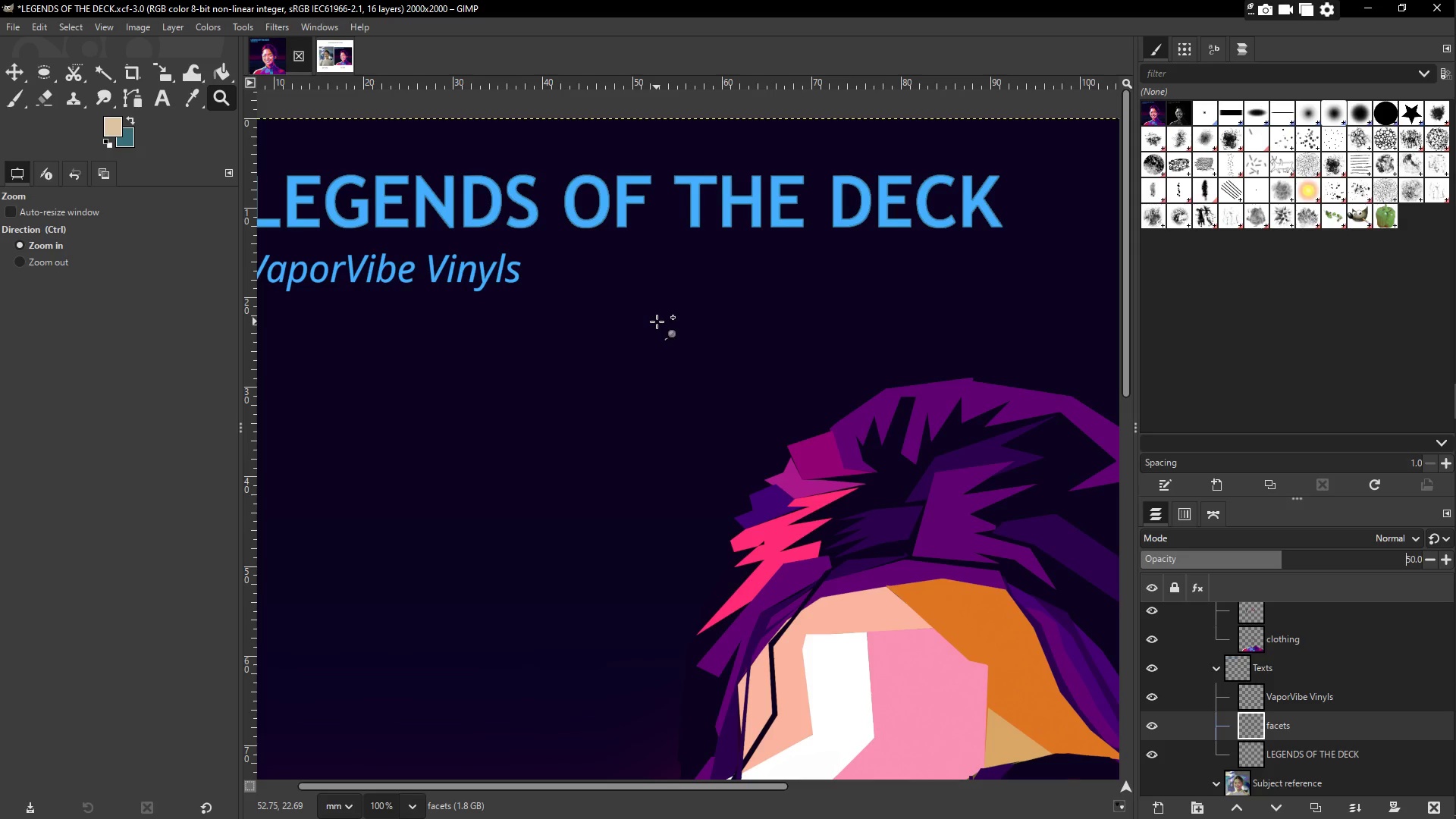 
wait(7.26)
 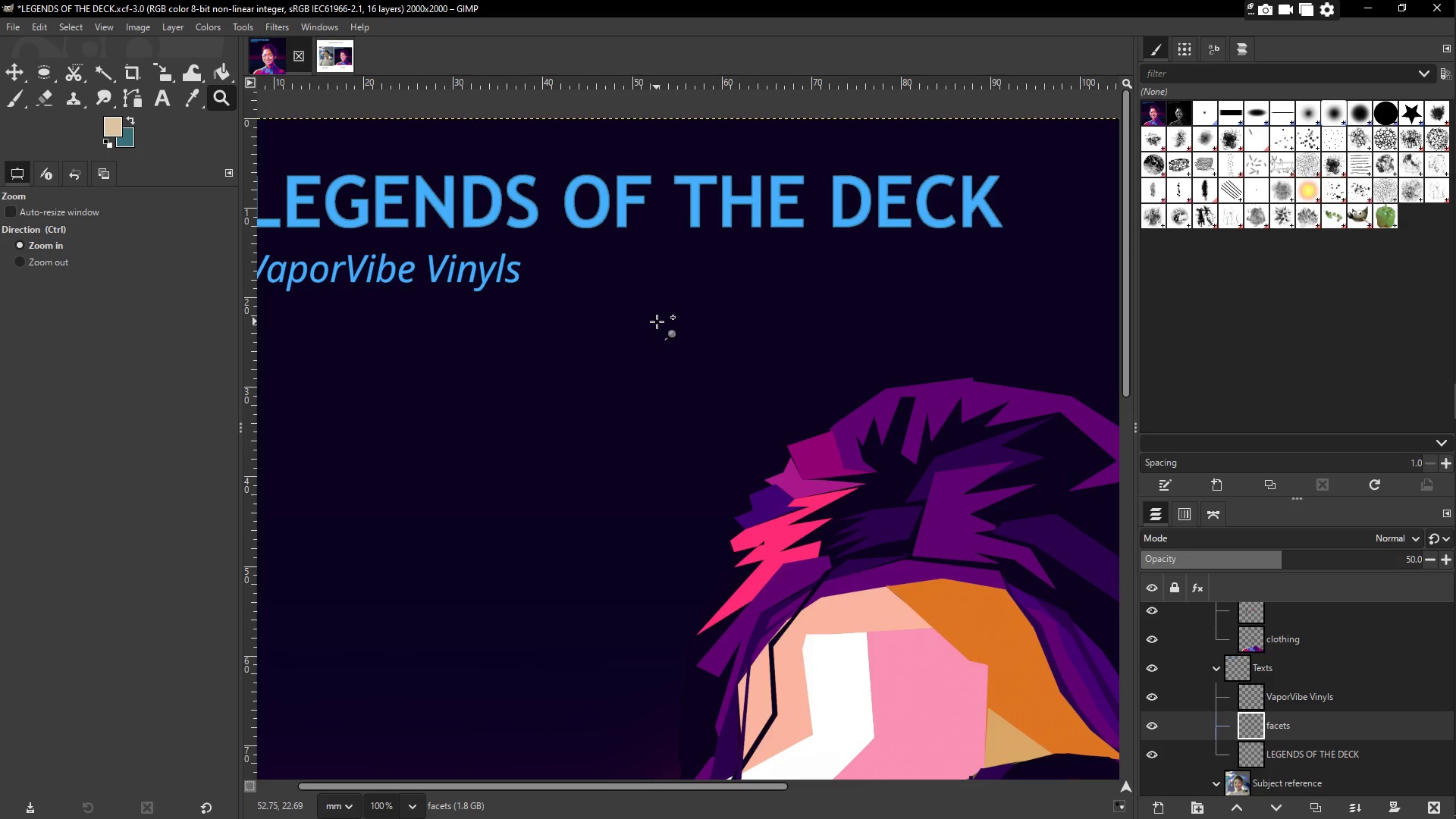 
left_click([124, 139])
 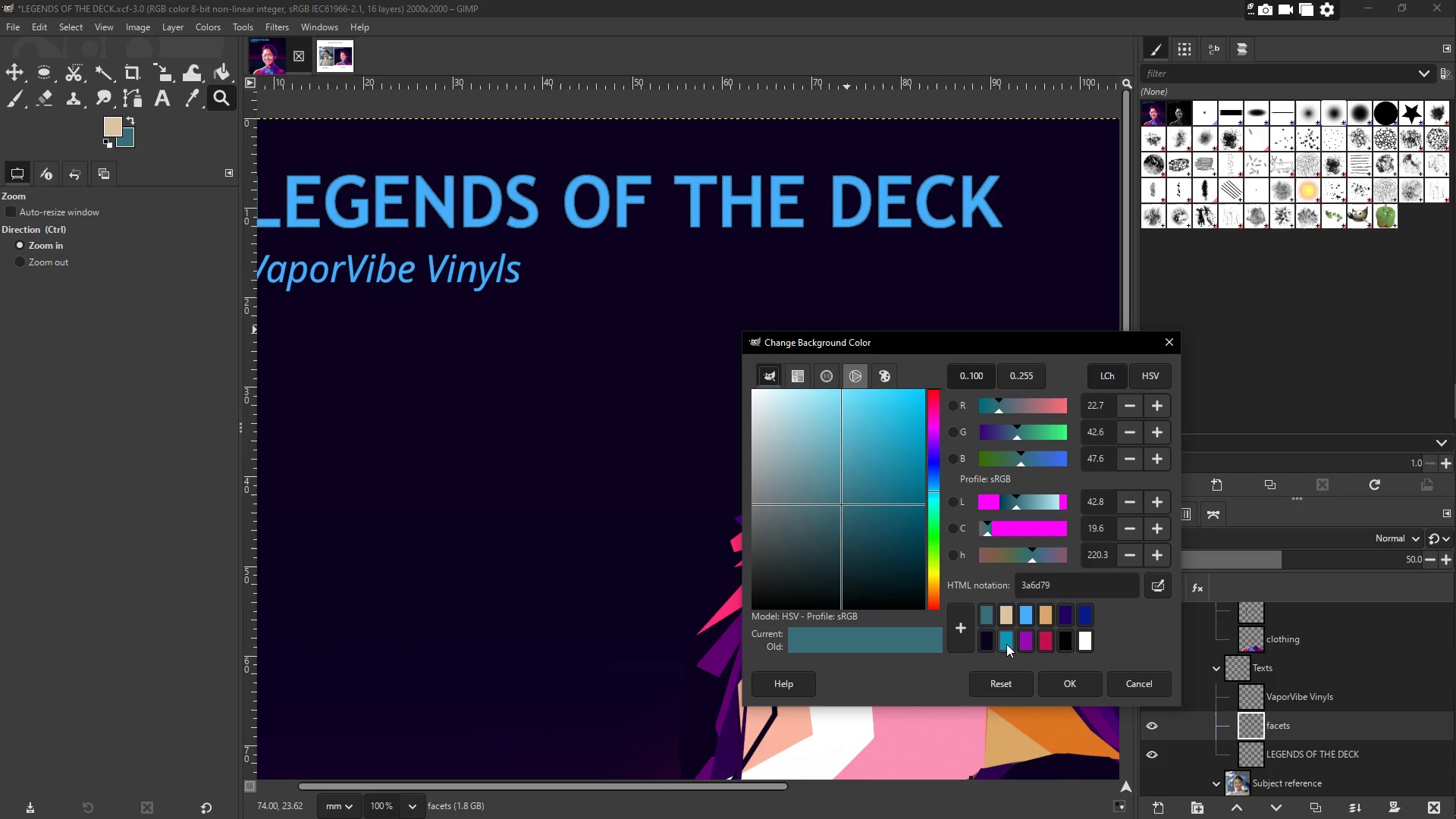 
left_click([1026, 641])
 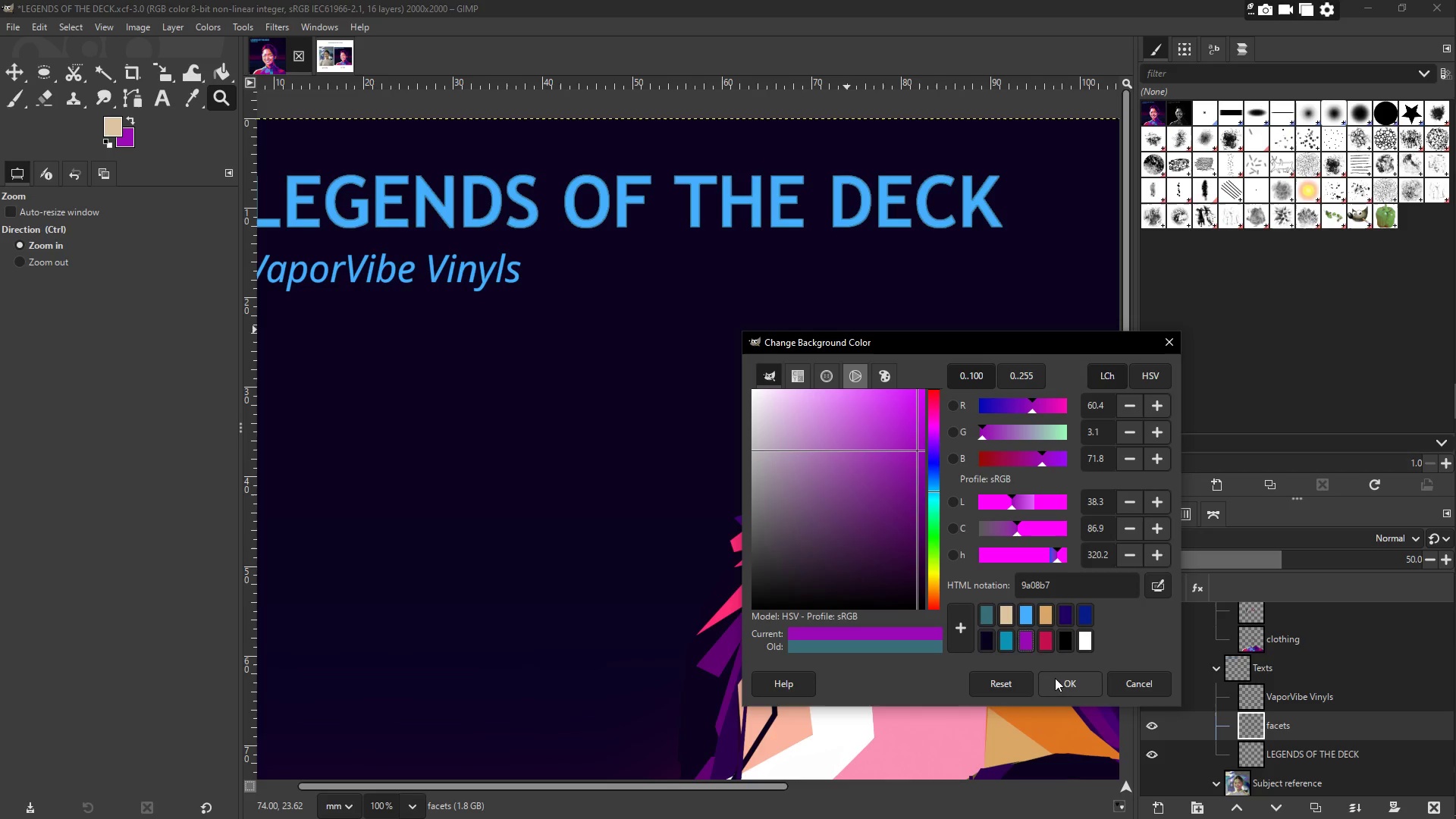 
left_click([1061, 682])
 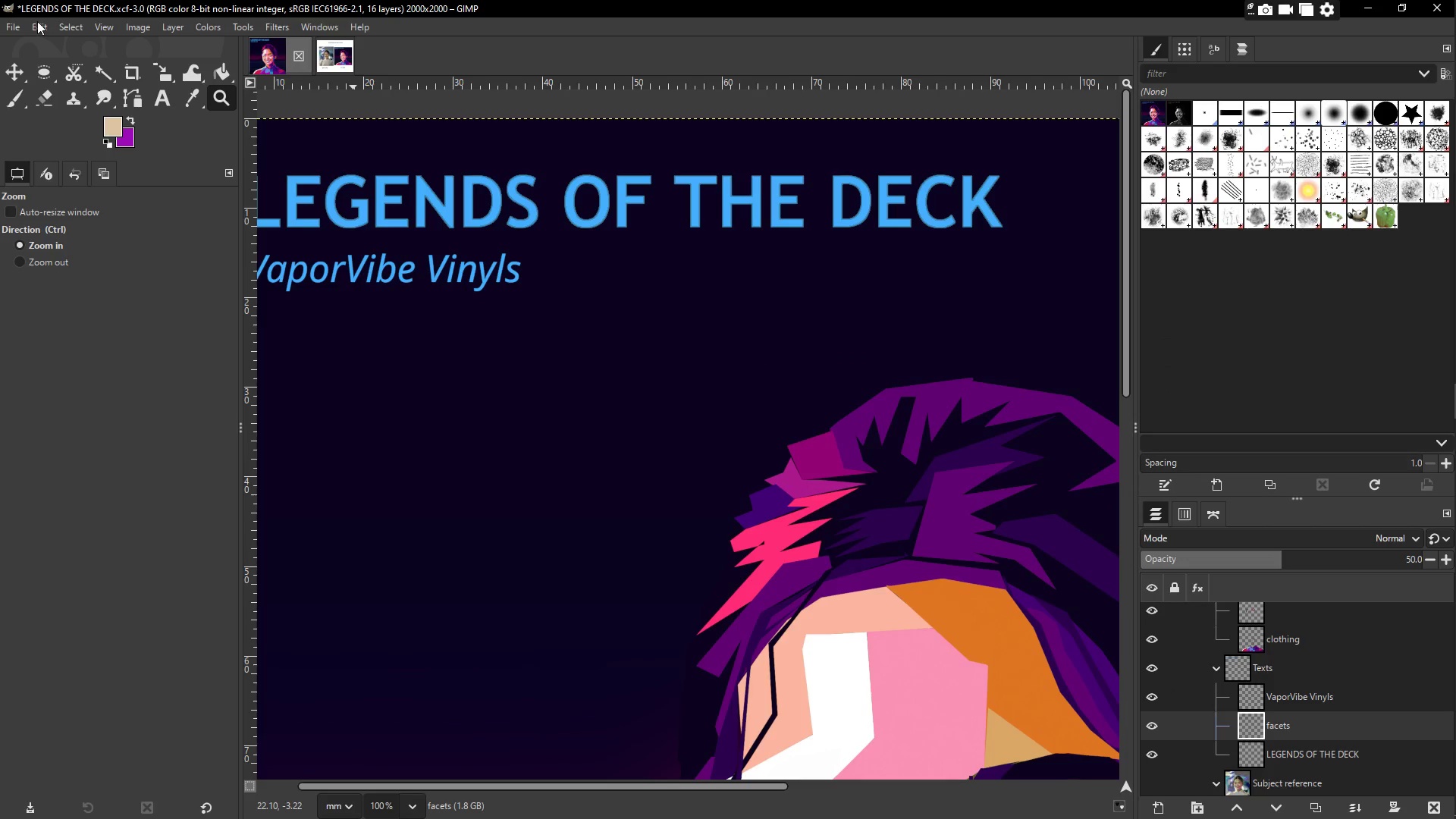 
left_click([68, 31])
 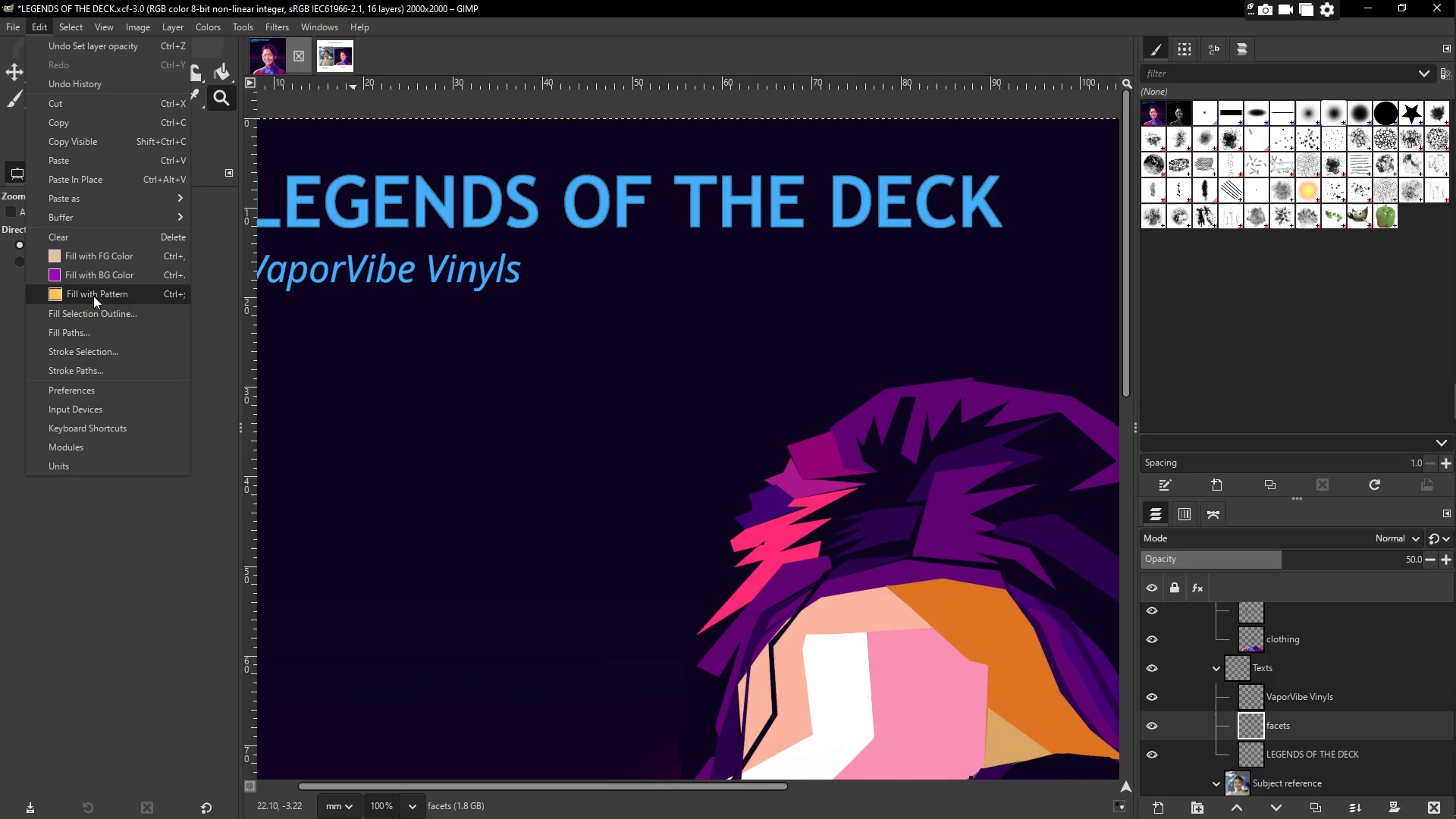 
wait(7.55)
 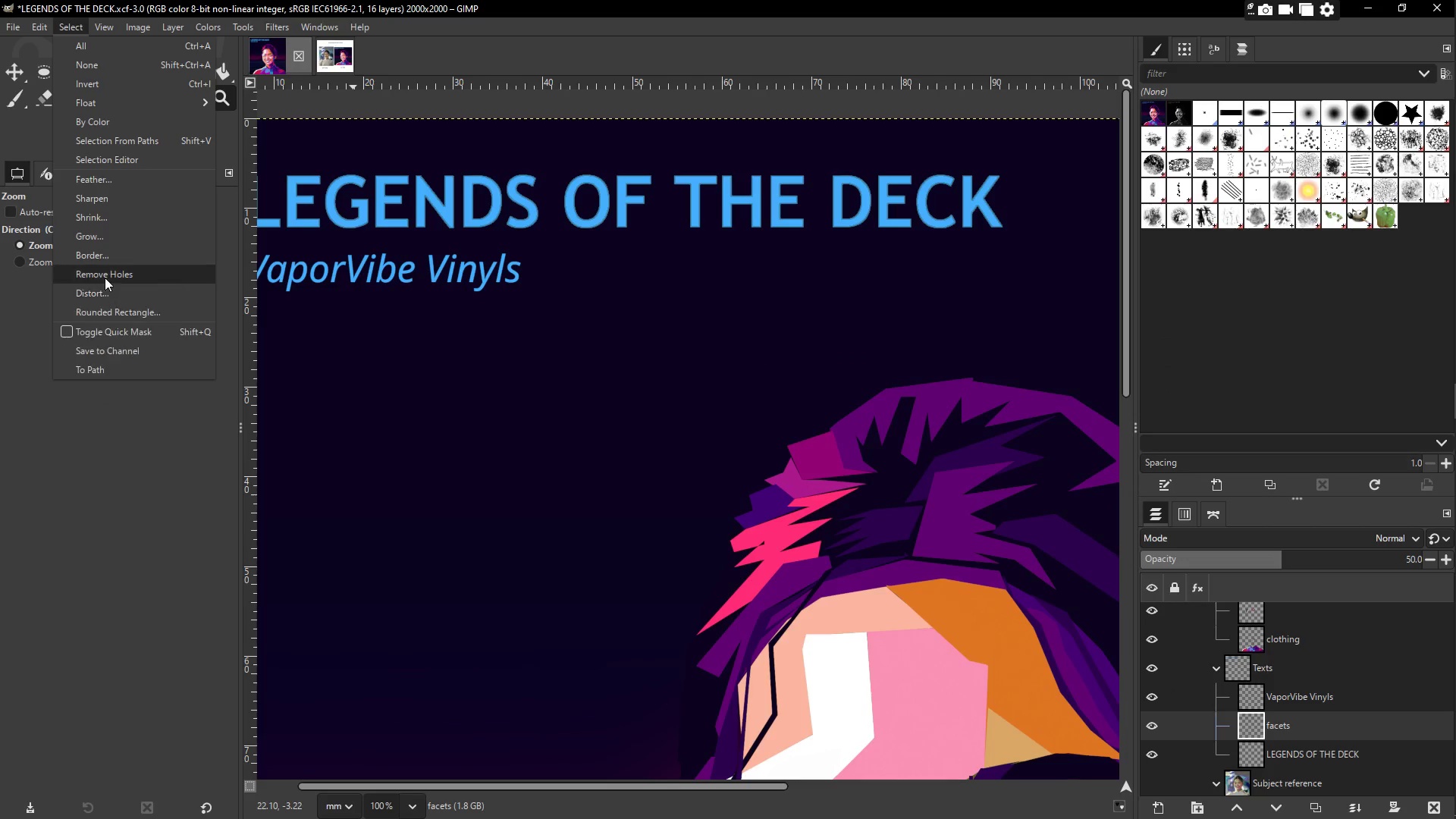 
left_click([93, 348])
 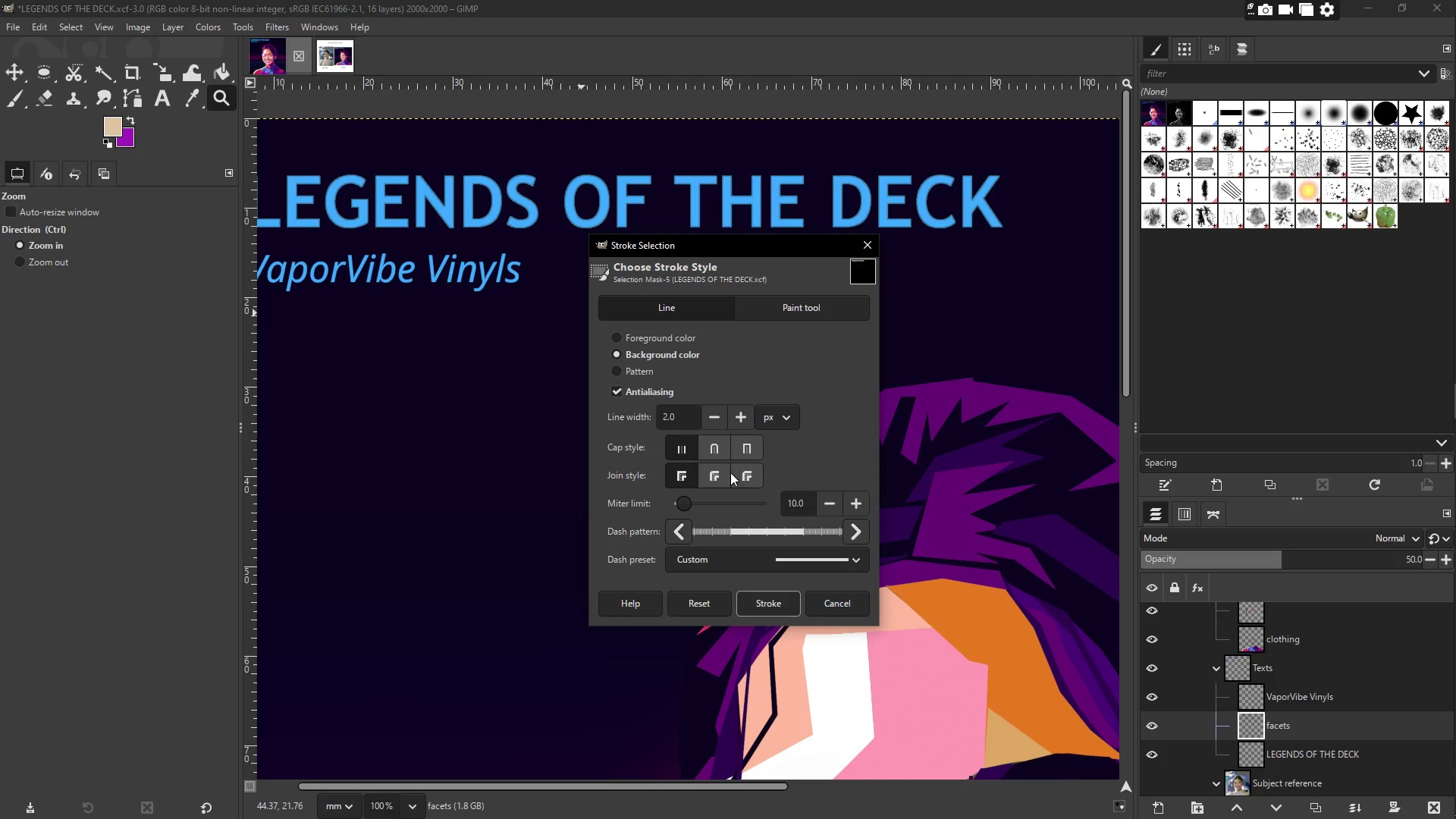 
left_click([745, 419])
 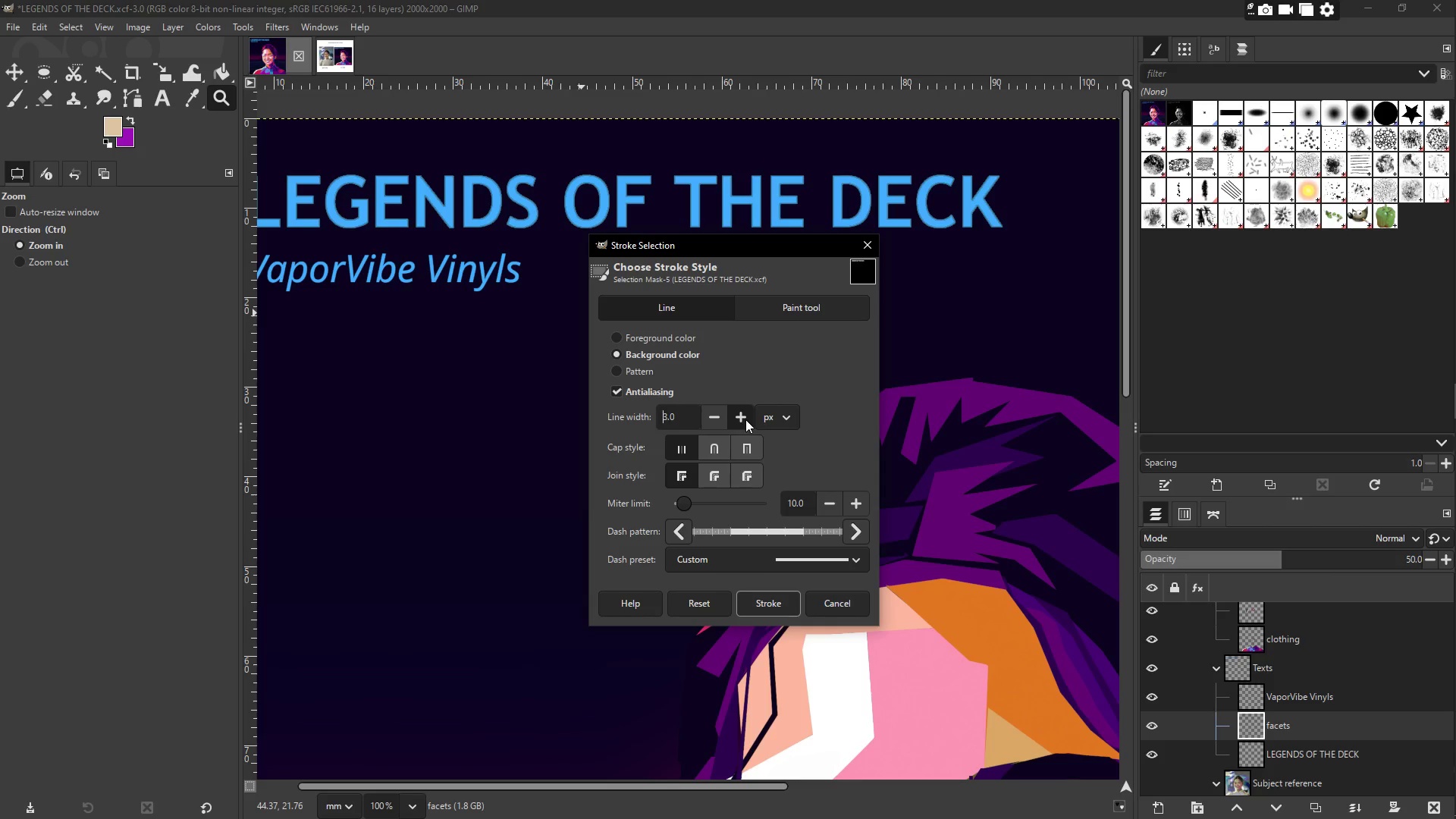 
left_click([745, 419])
 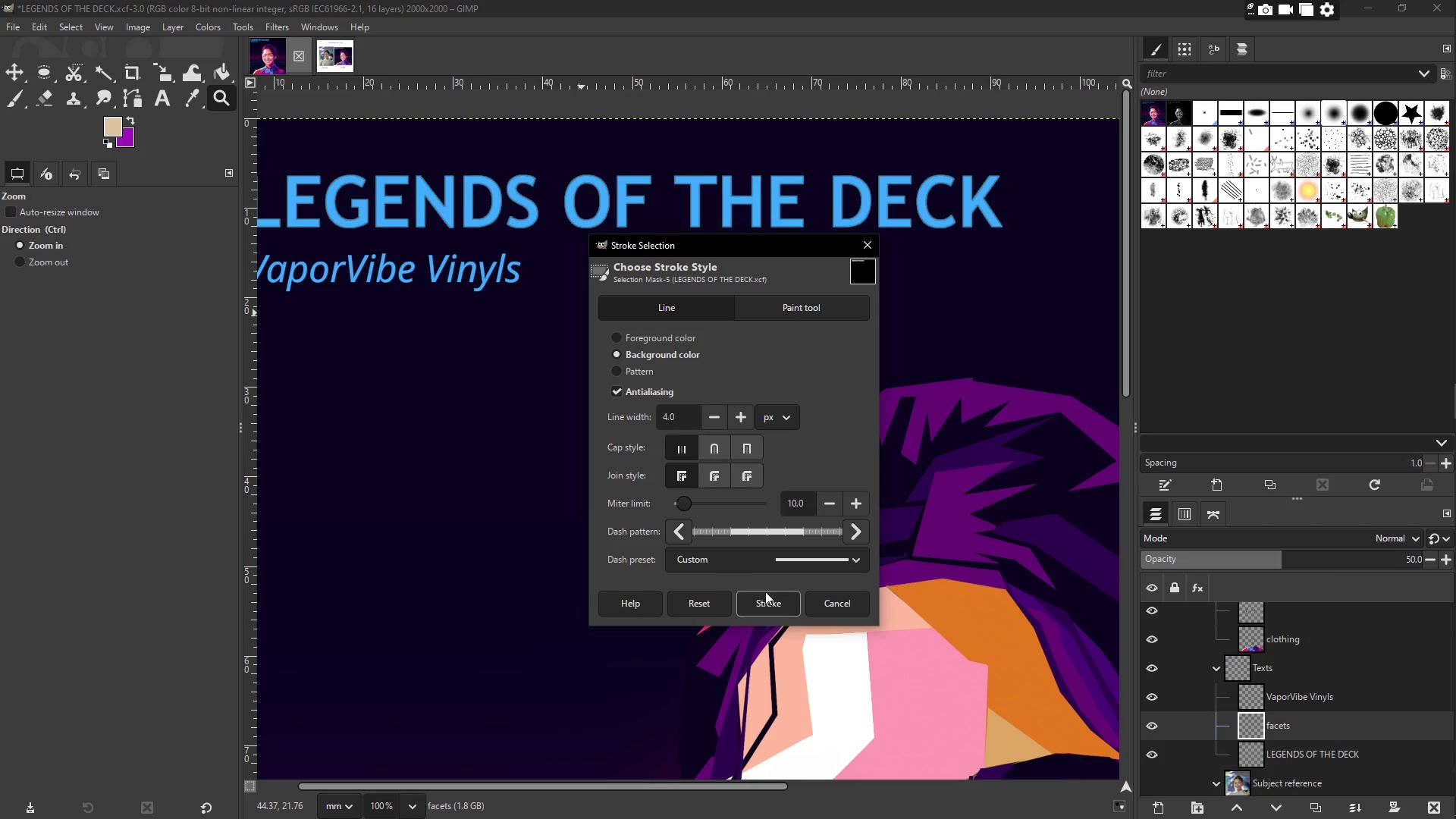 
left_click([767, 595])
 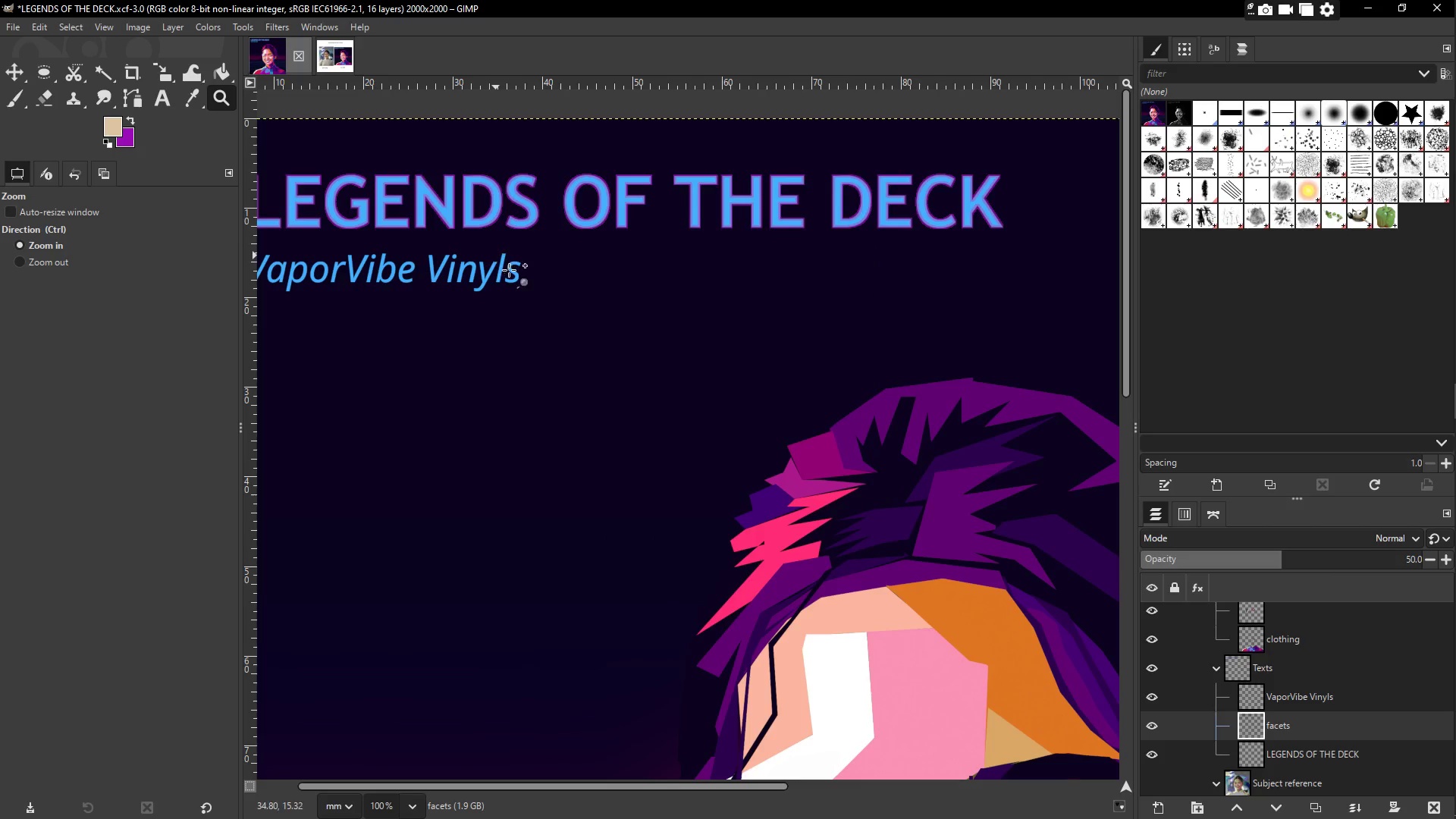 
scroll: coordinate [730, 353], scroll_direction: up, amount: 1.0
 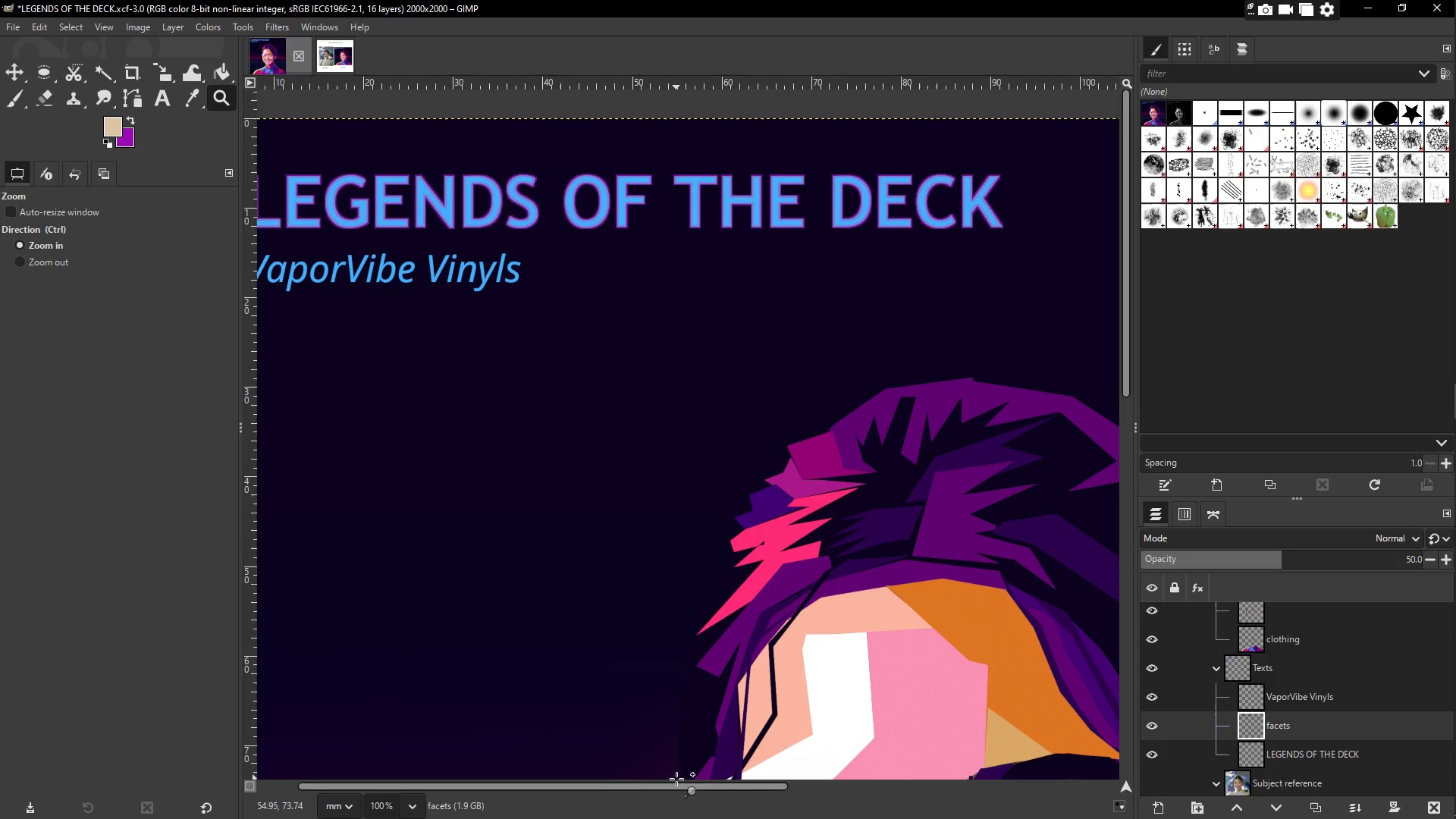 
left_click_drag(start_coordinate=[674, 788], to_coordinate=[595, 773])
 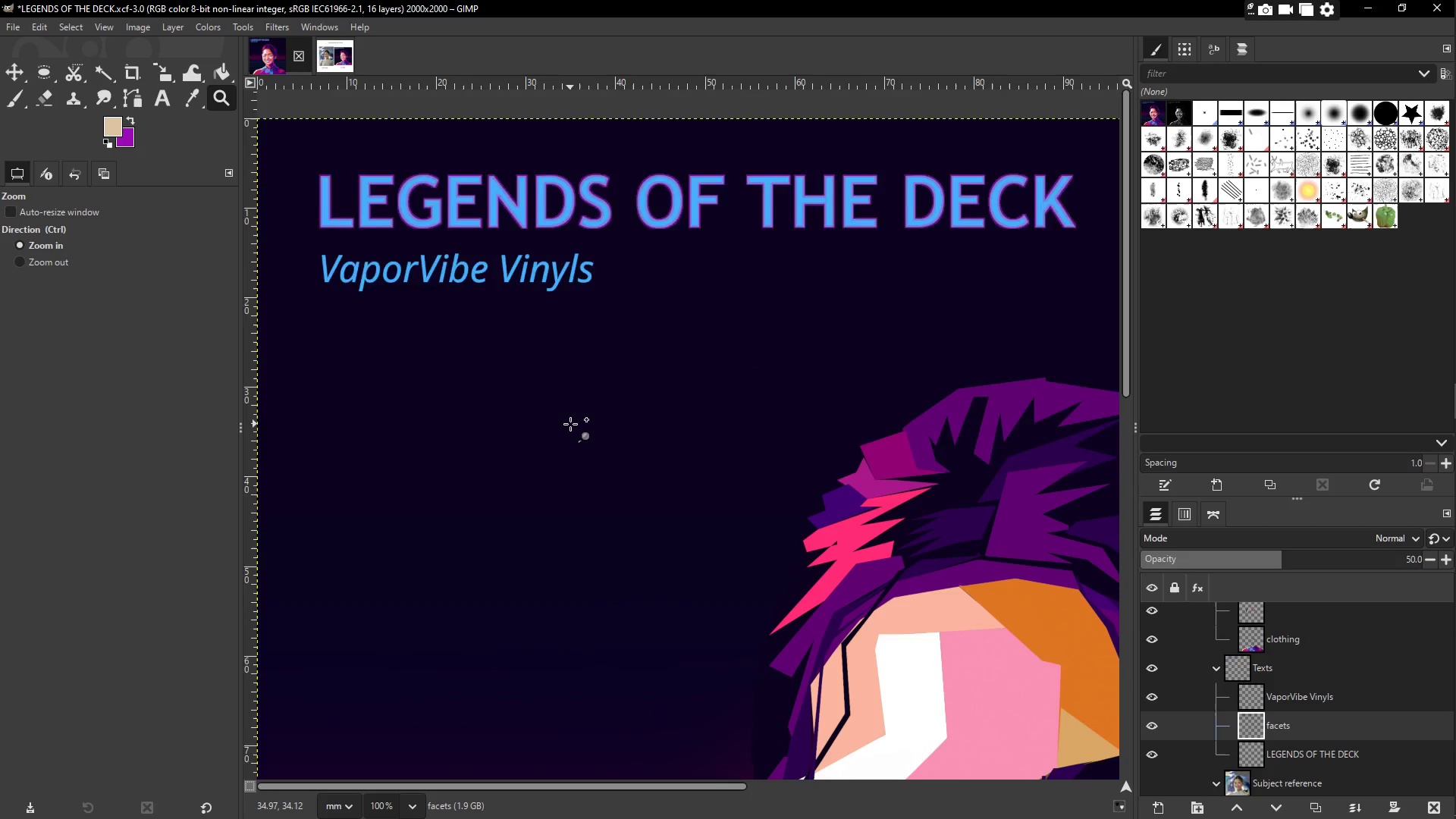 
scroll: coordinate [570, 424], scroll_direction: up, amount: 1.0
 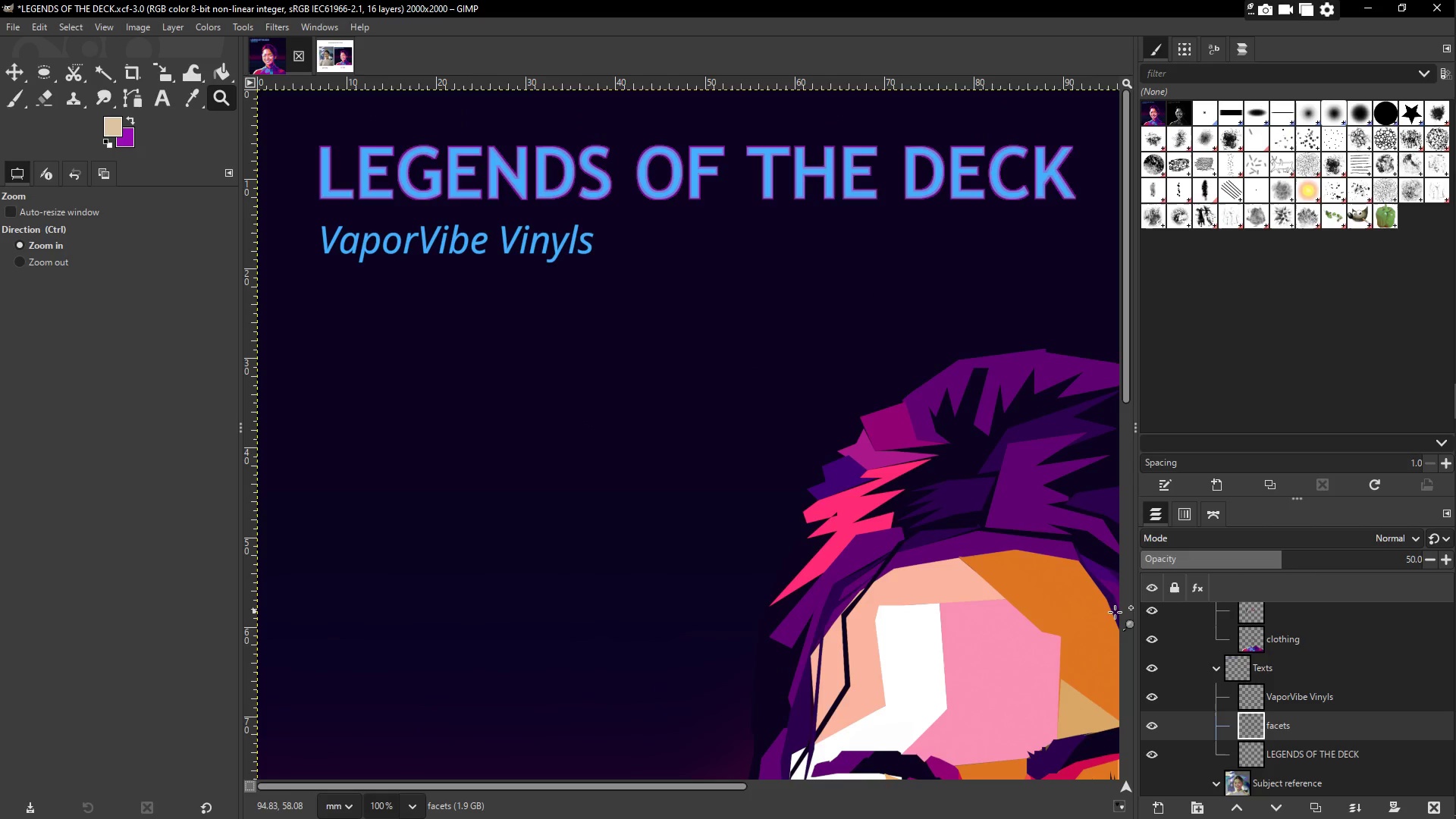 
left_click([1298, 697])
 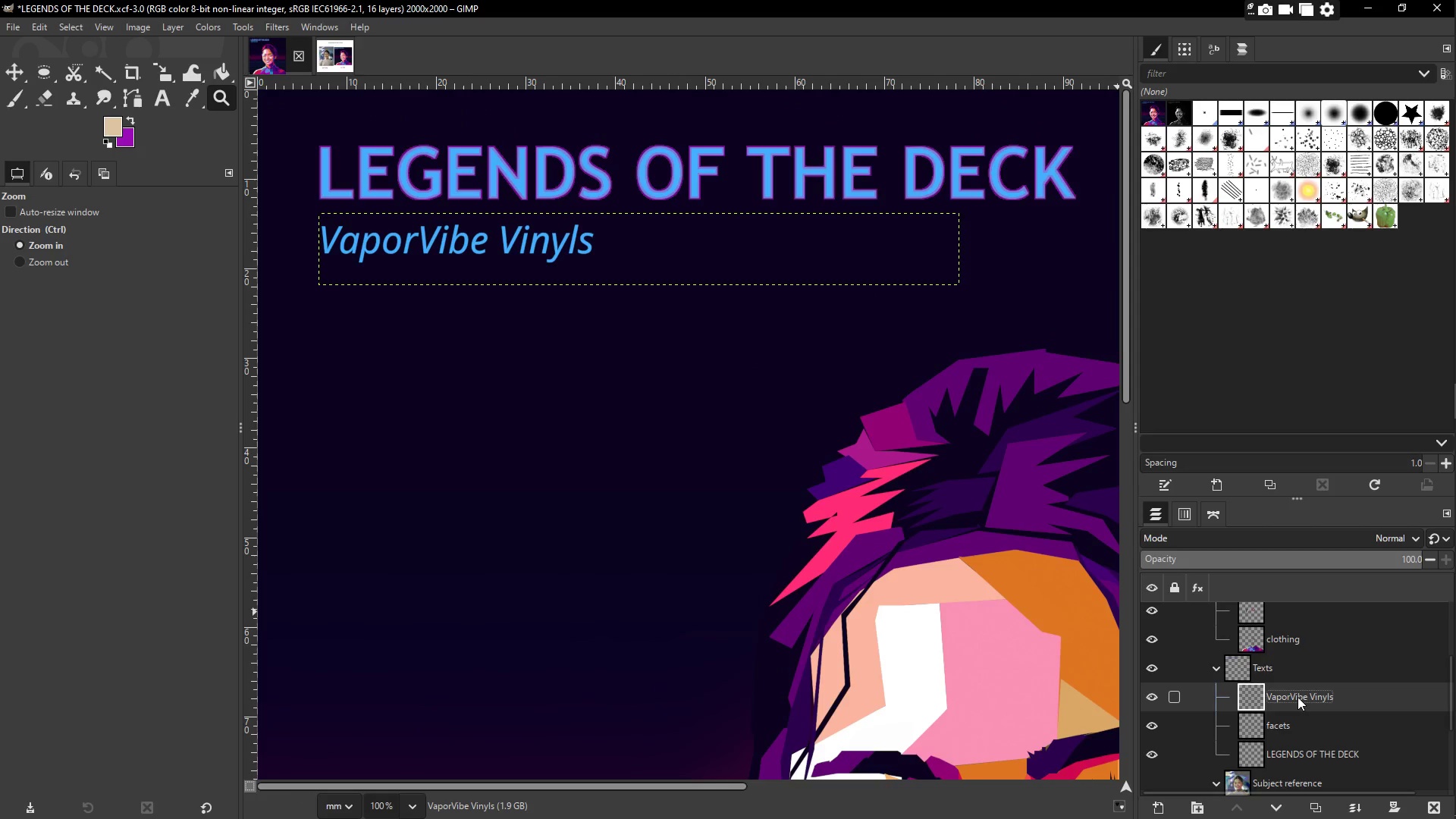 
right_click([1298, 697])
 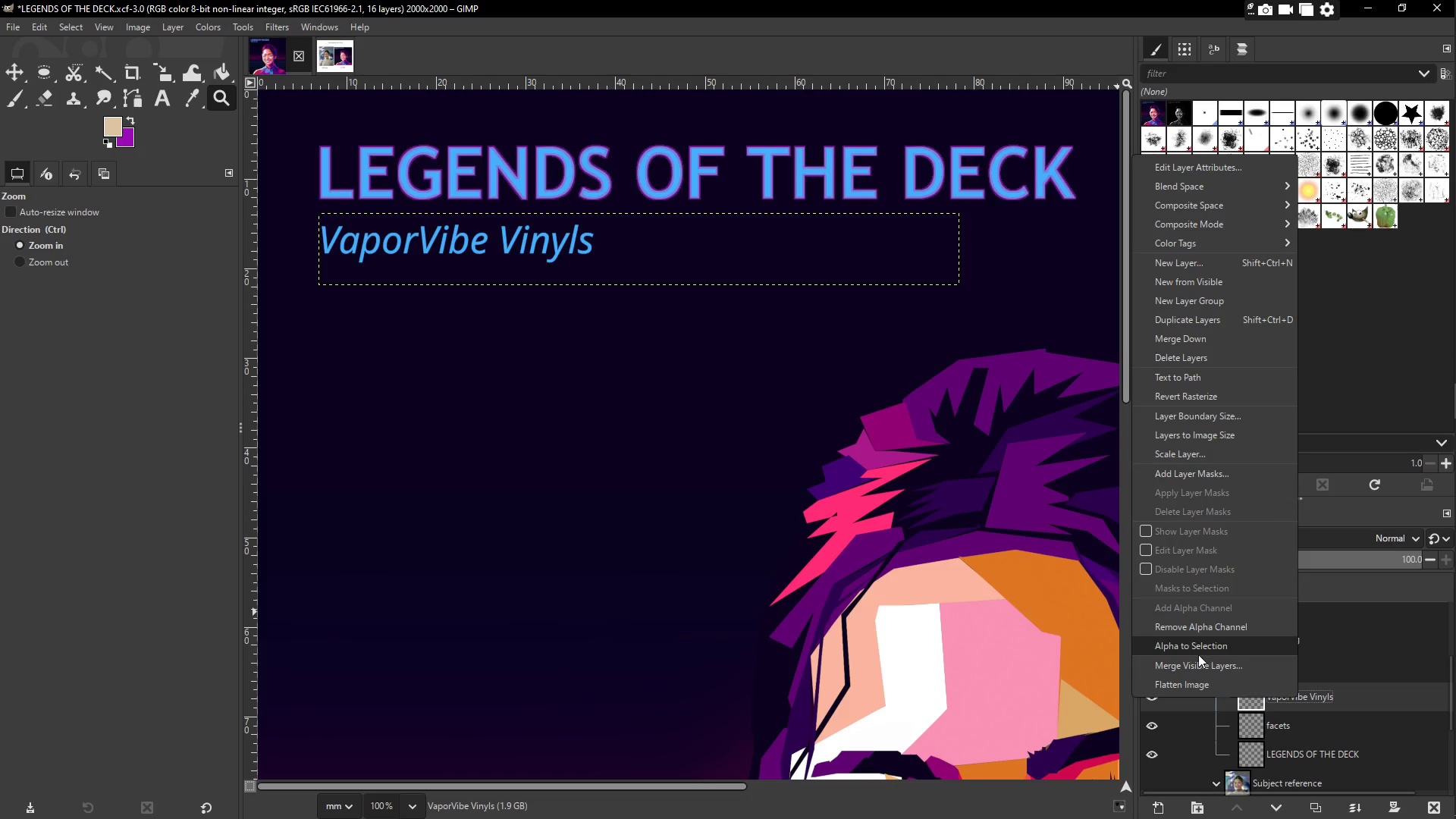 
left_click([1198, 654])
 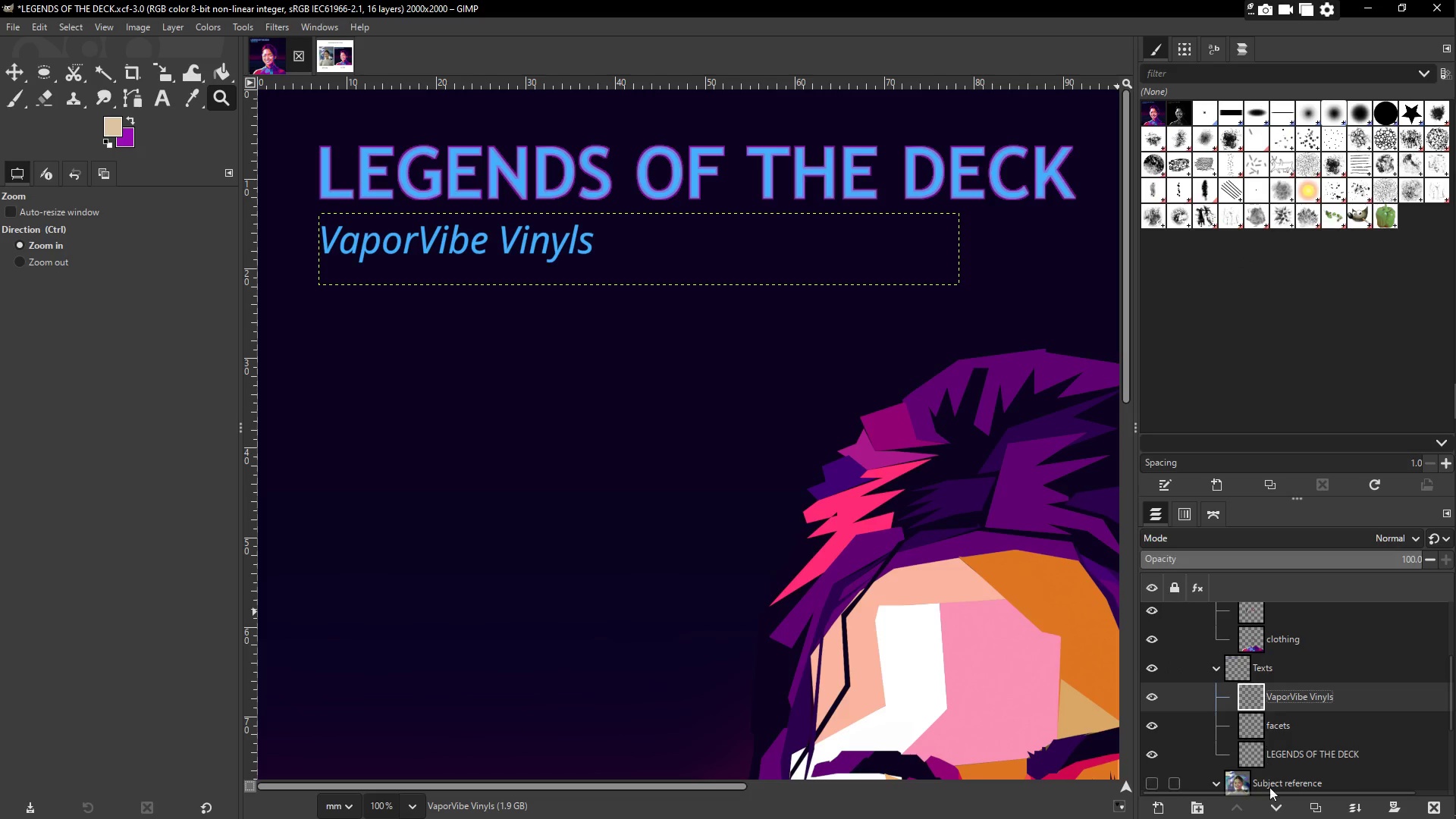 
left_click([1158, 810])
 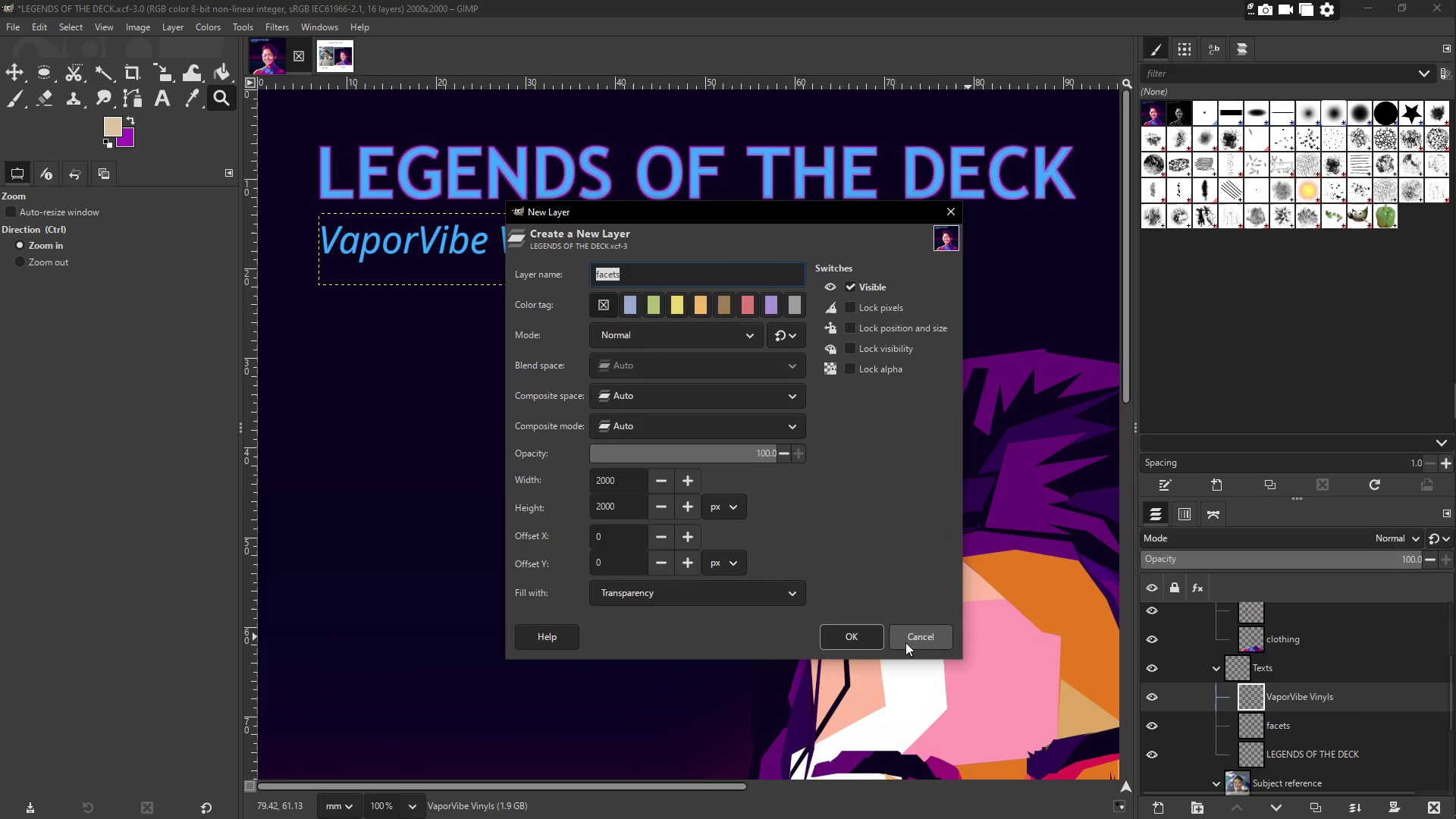 
left_click([872, 633])
 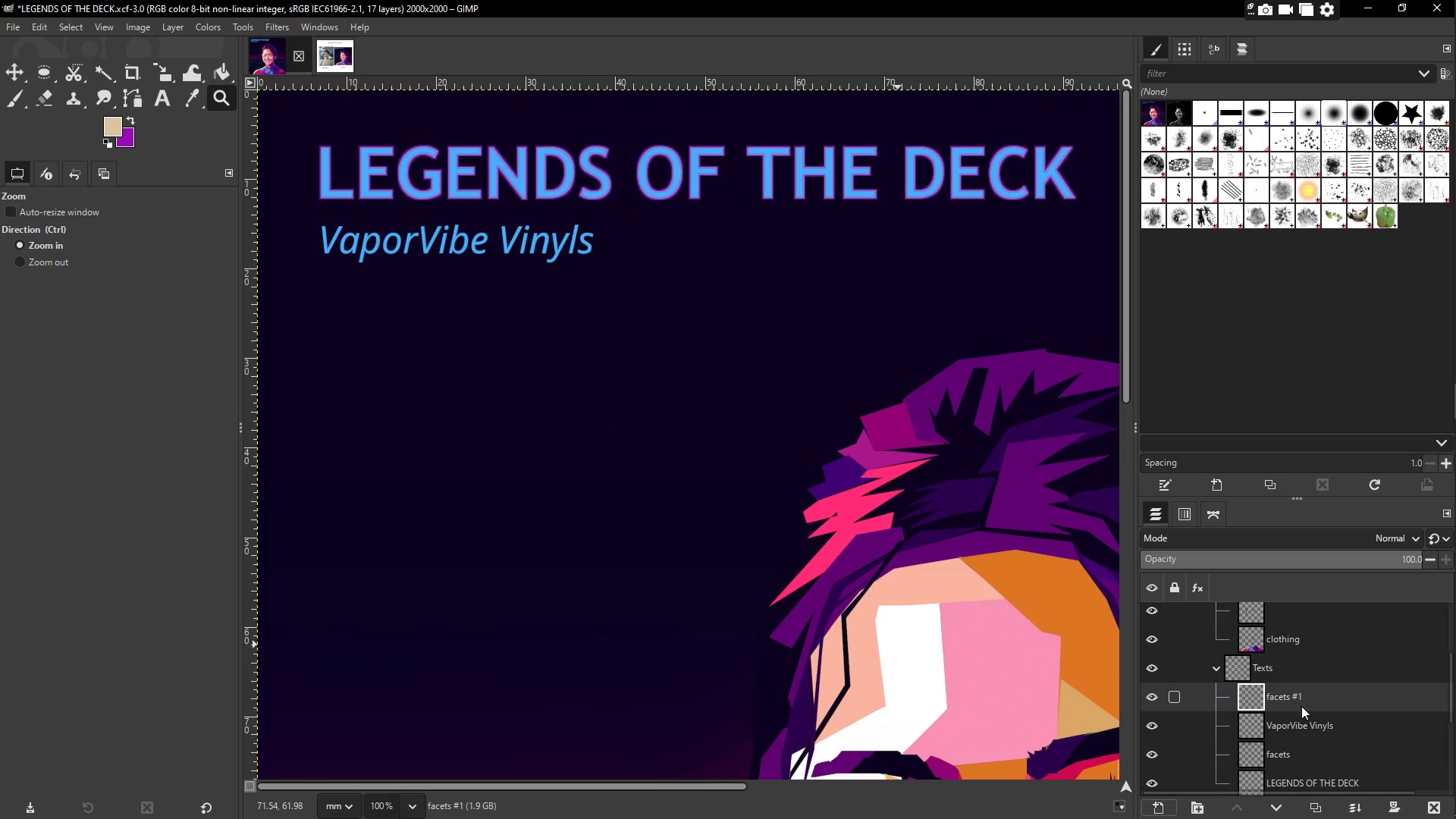 
left_click([1309, 724])